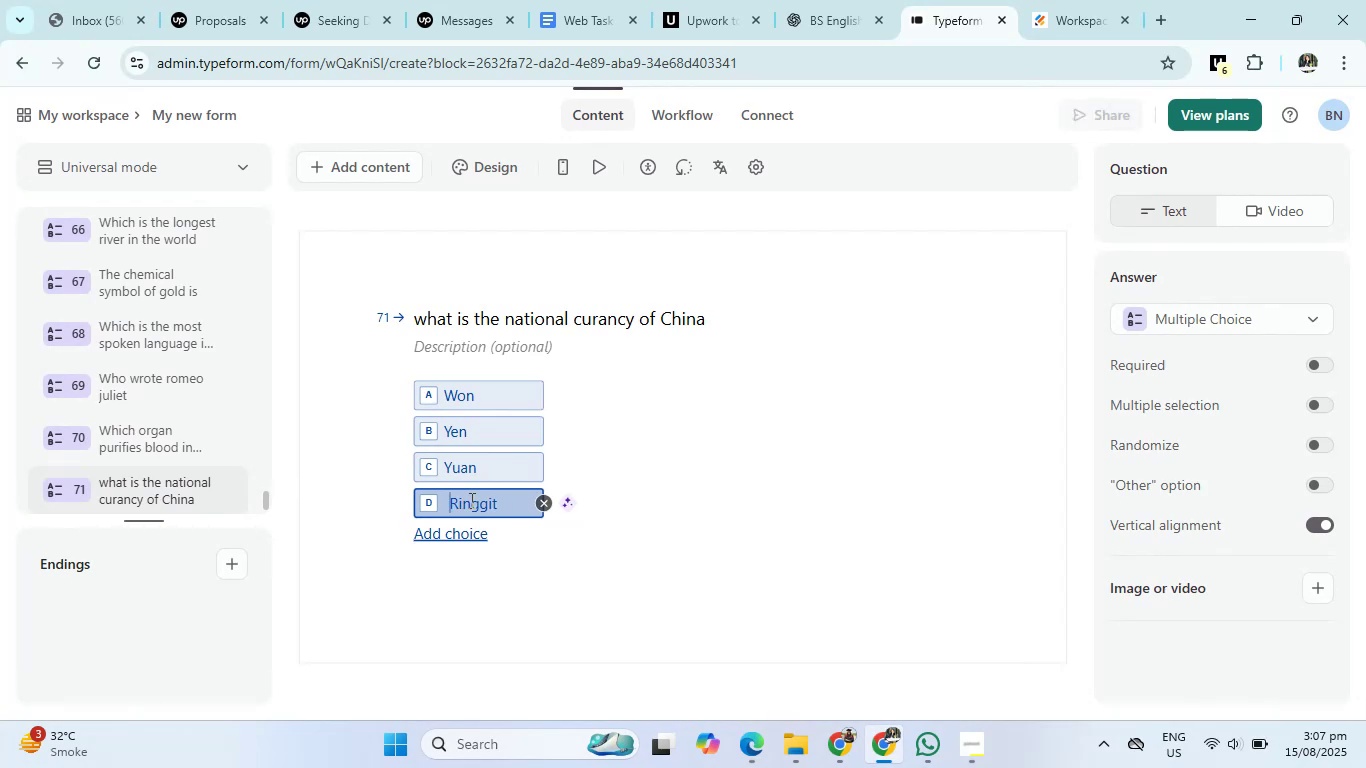 
key(Backspace)
 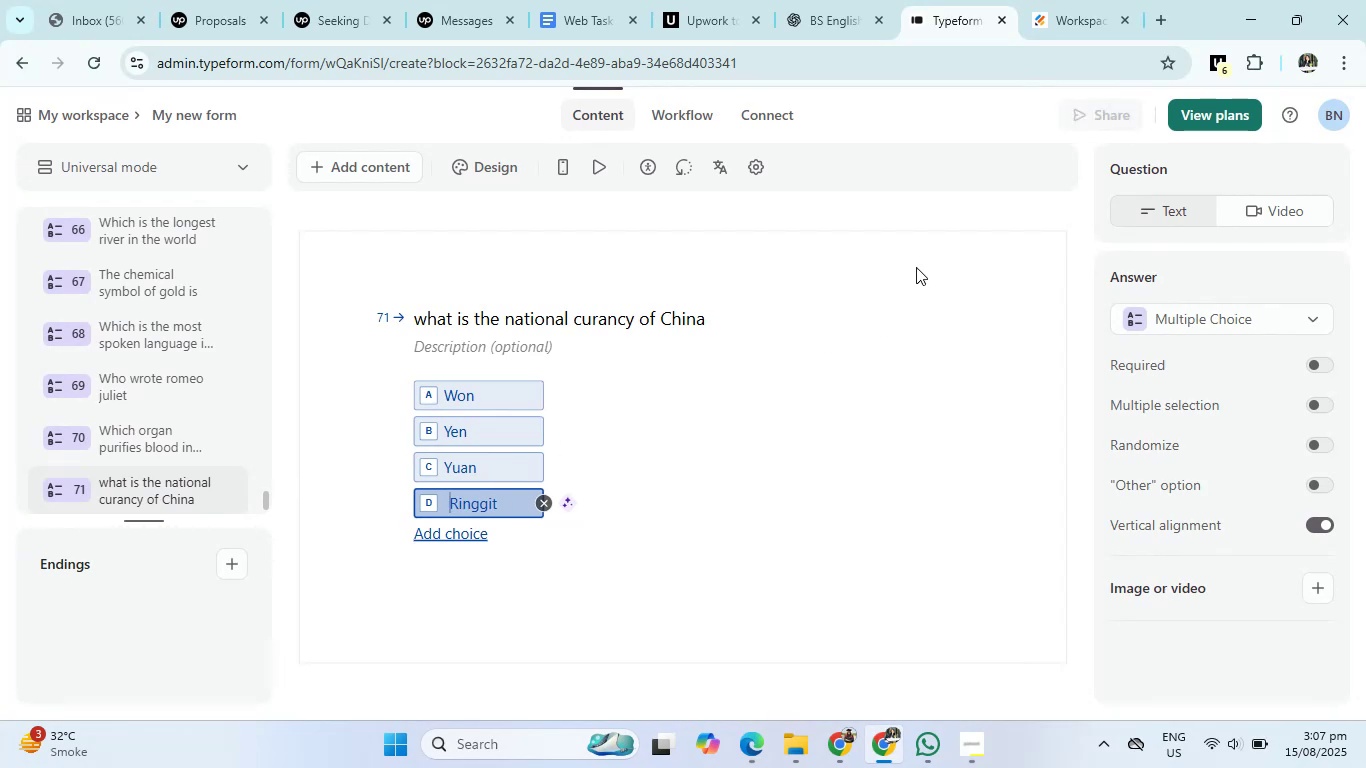 
left_click([845, 22])
 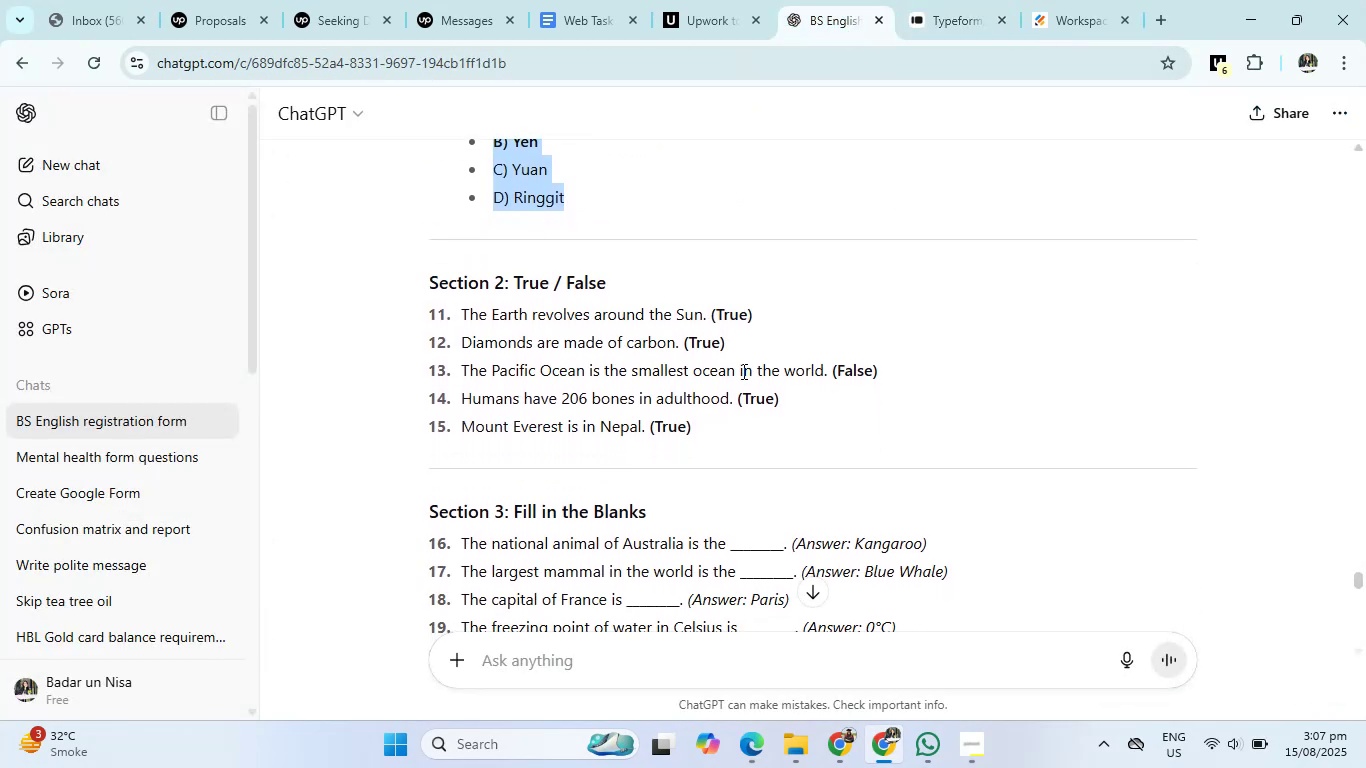 
left_click([932, 0])
 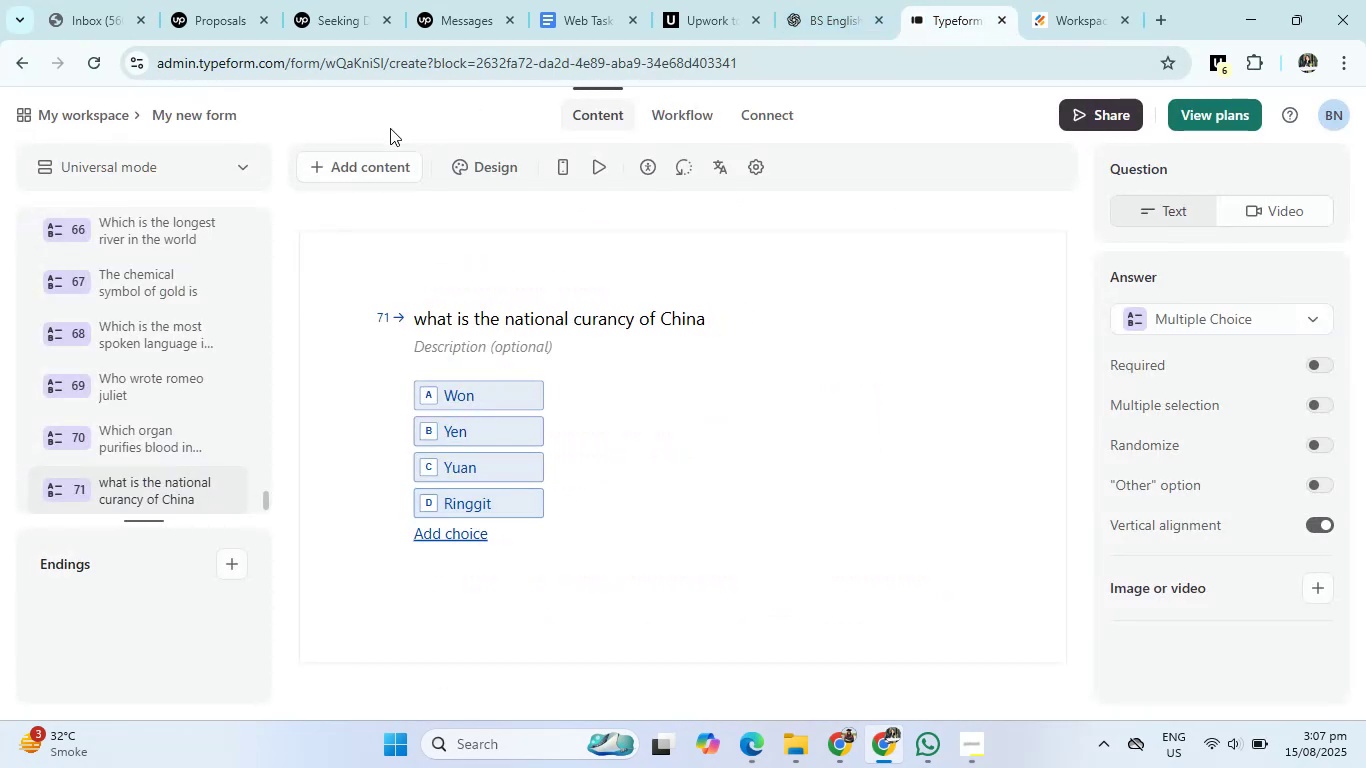 
left_click([377, 165])
 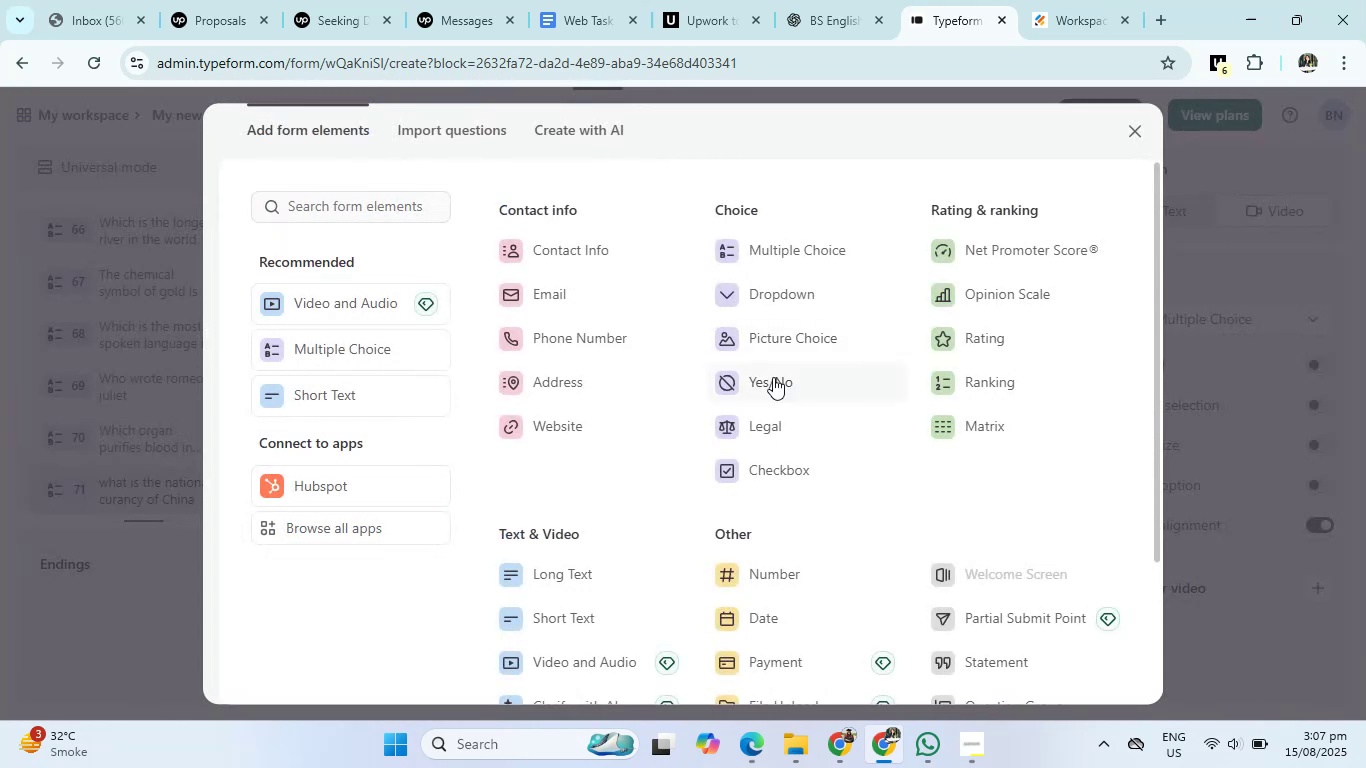 
left_click([773, 377])
 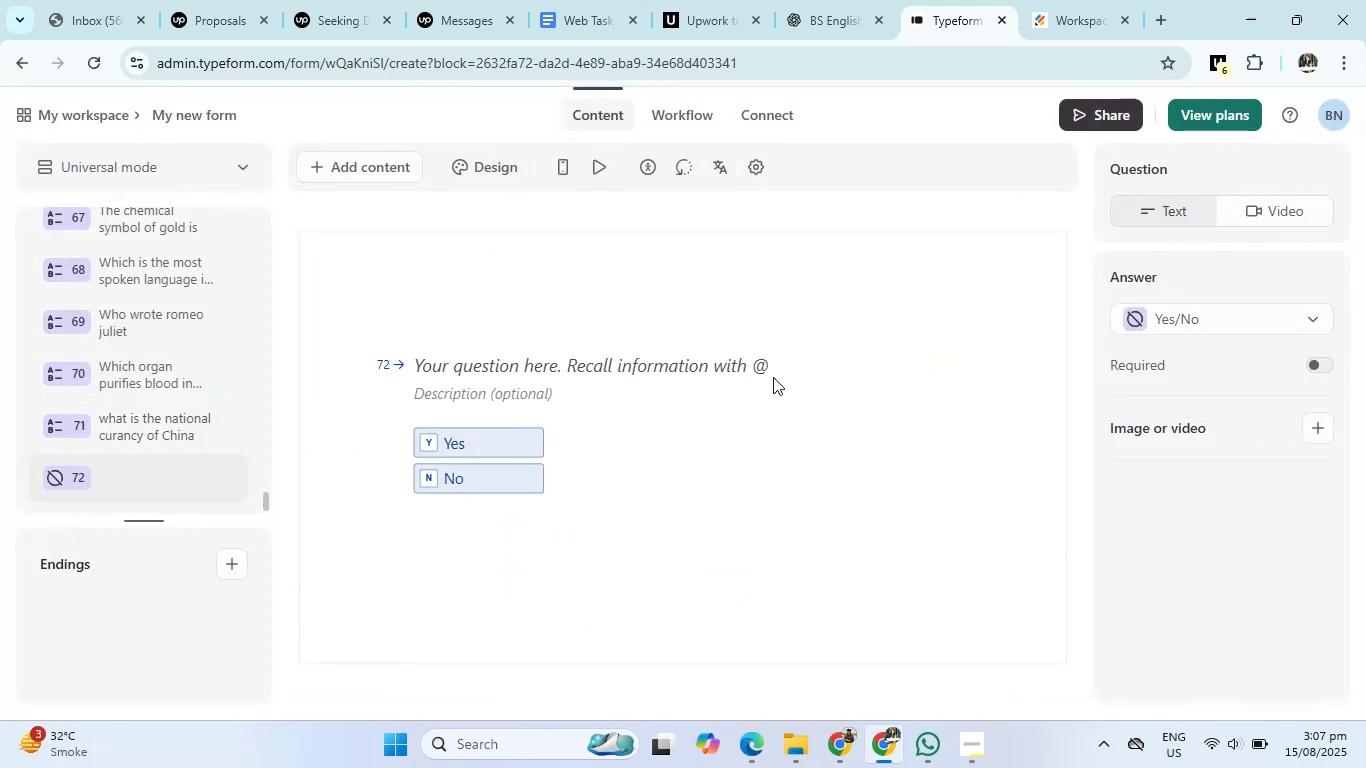 
wait(11.46)
 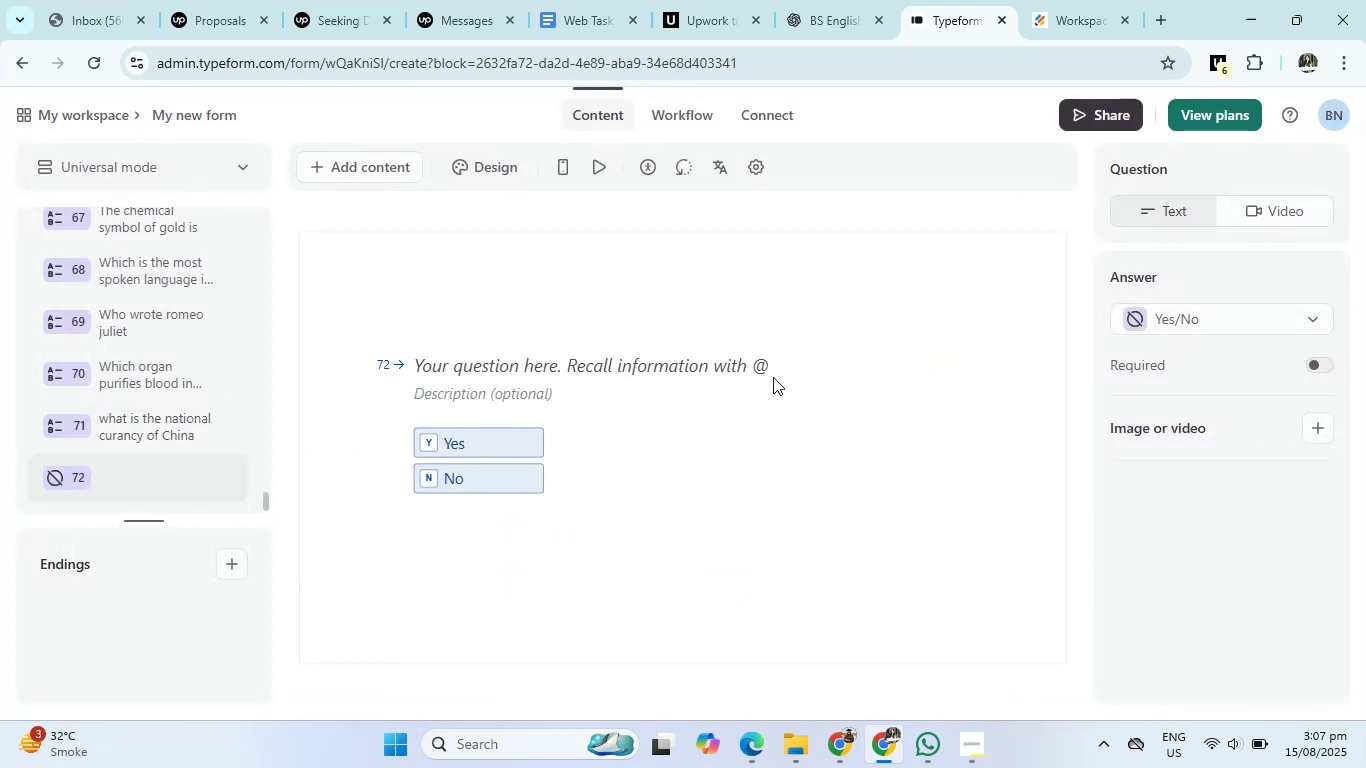 
left_click([836, 4])
 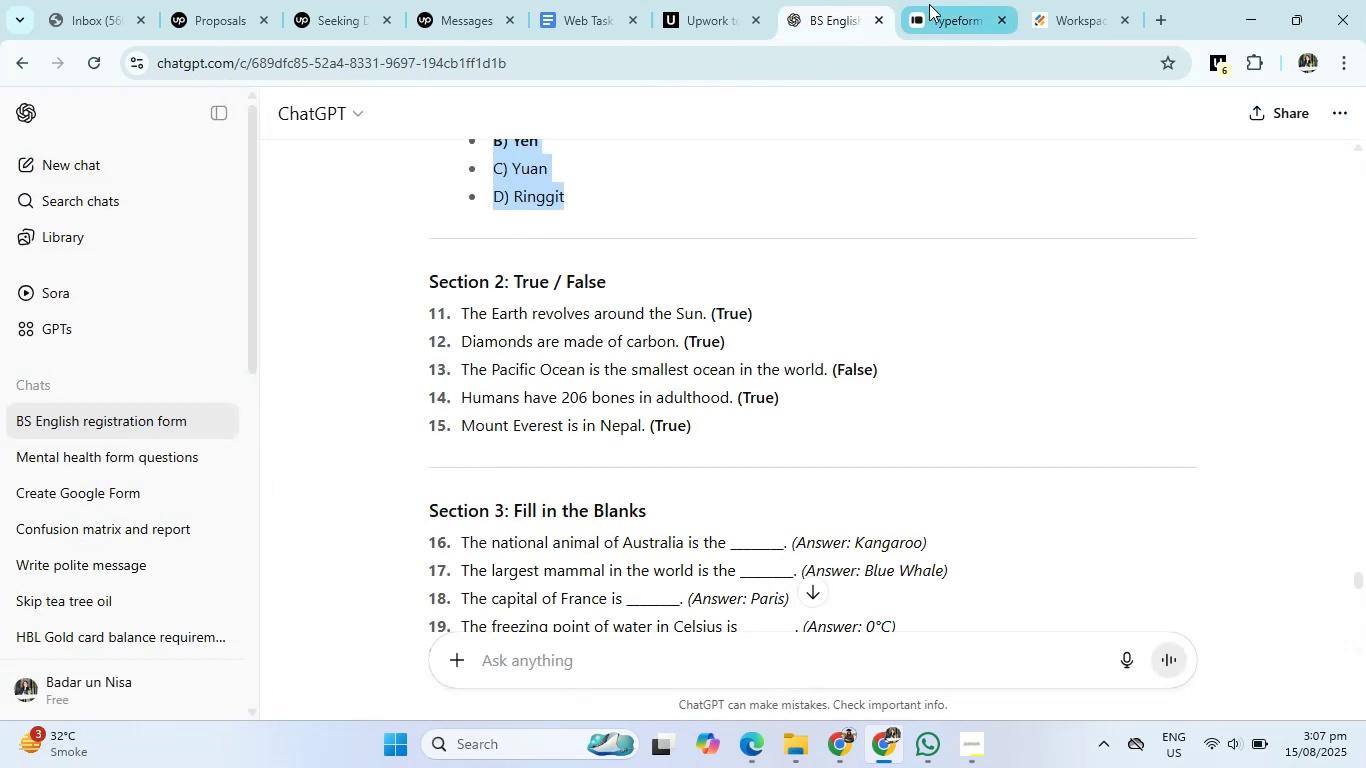 
left_click([931, 4])
 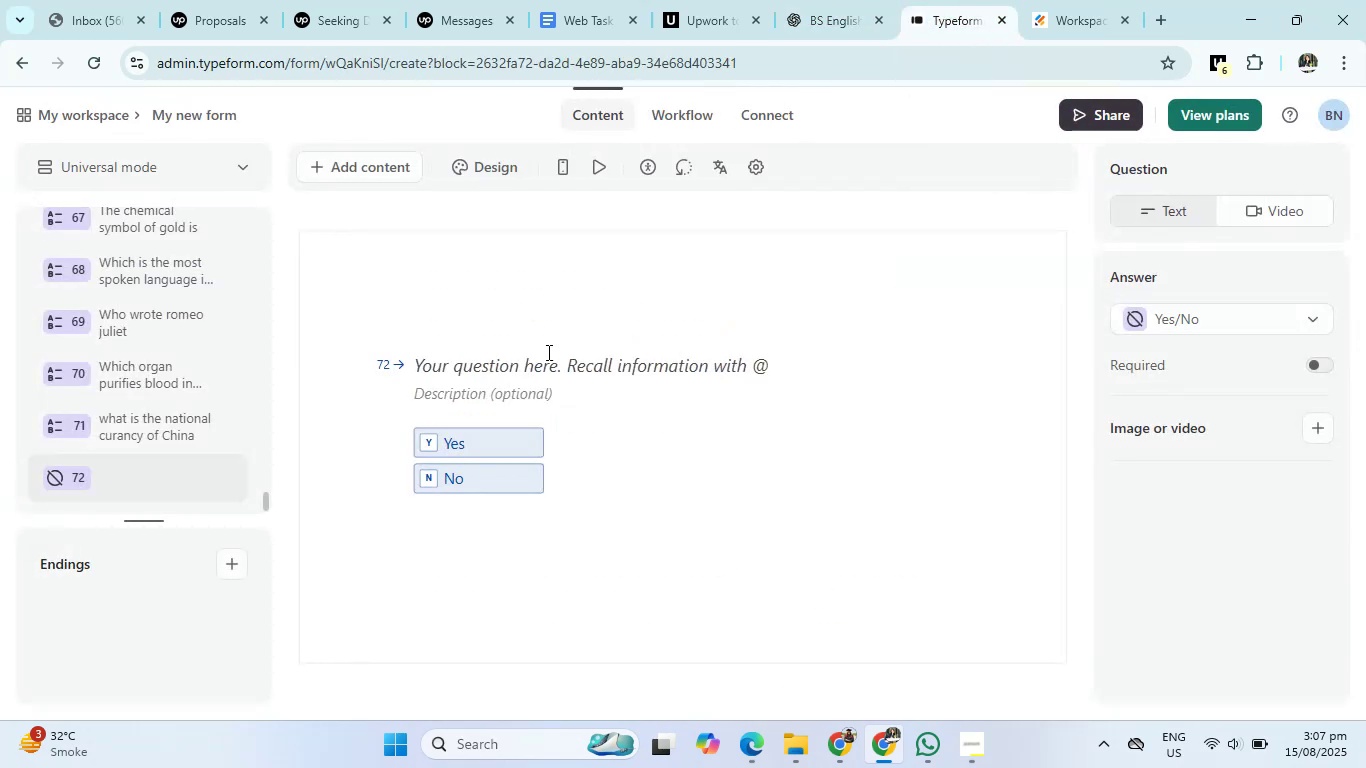 
left_click([547, 352])
 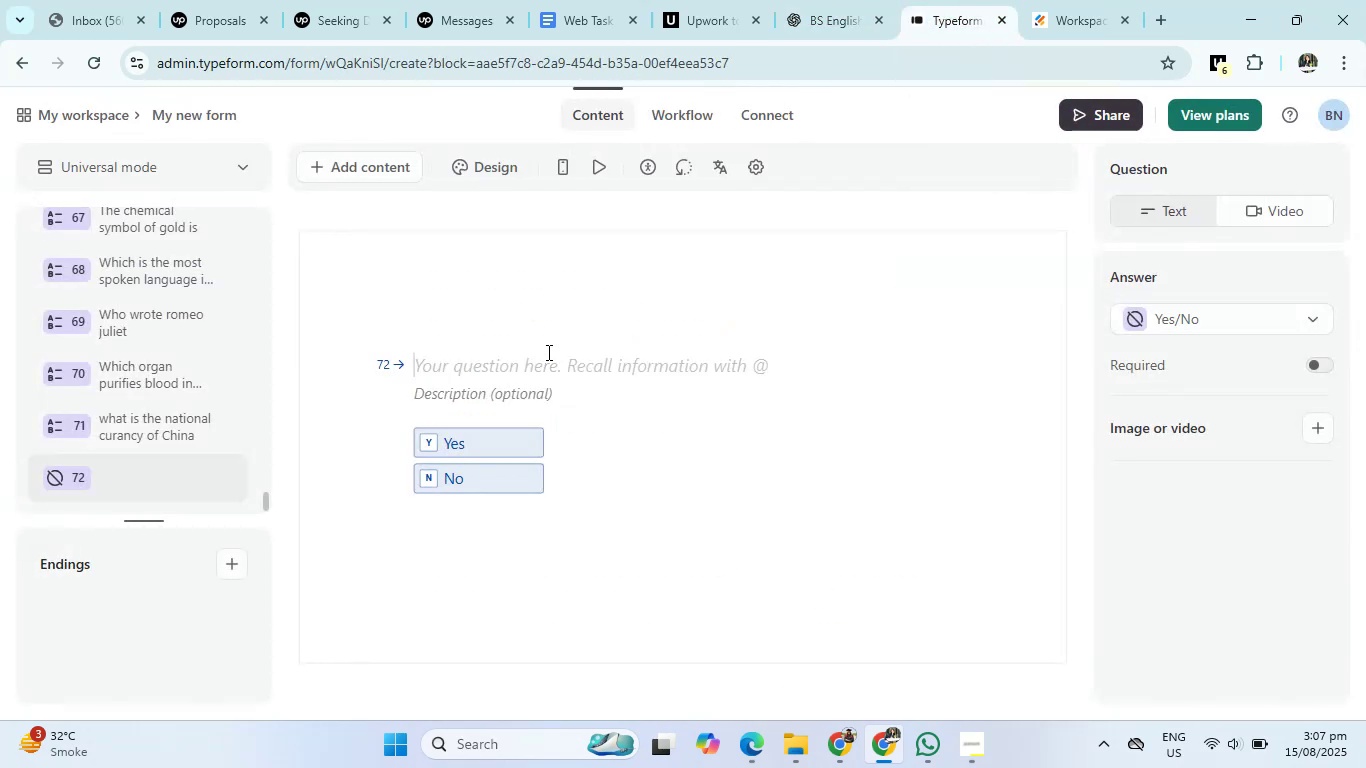 
type(The earth rovolve arround the )
 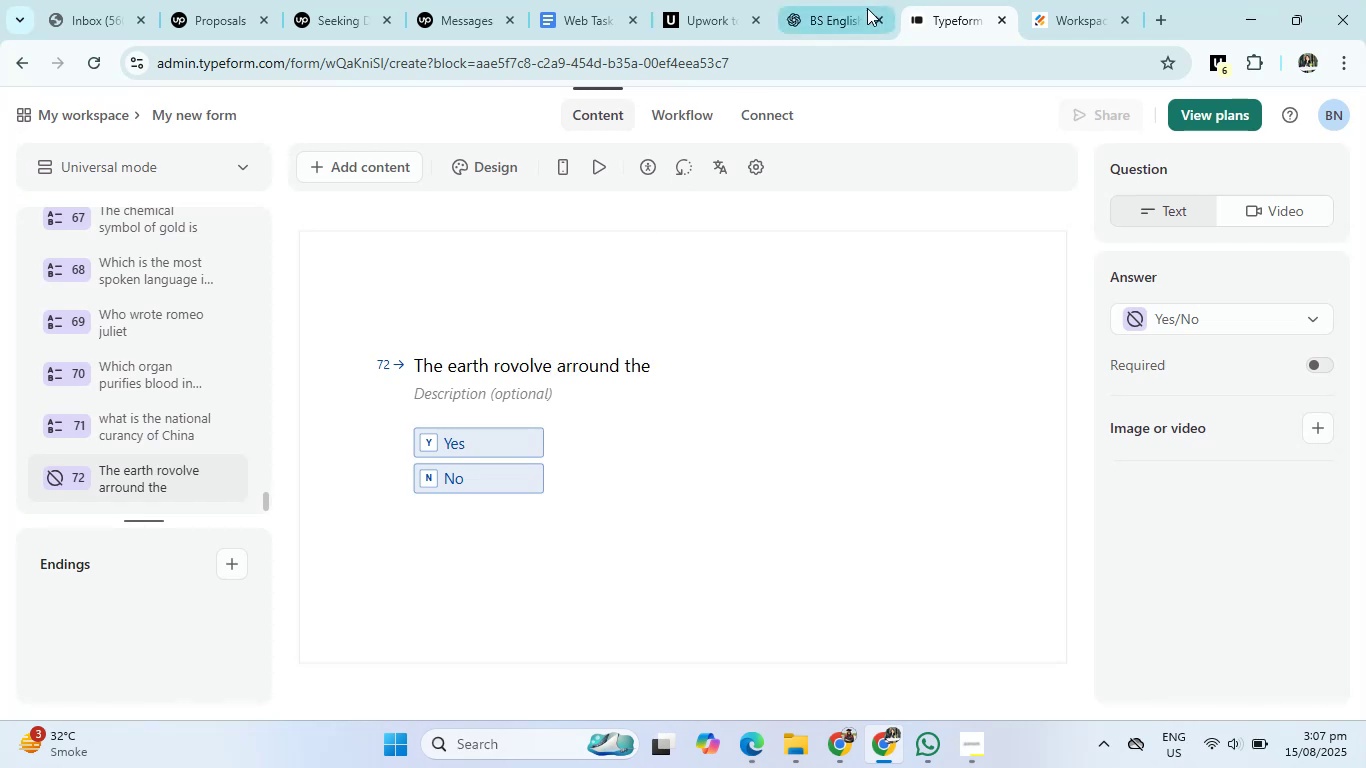 
left_click([867, 8])
 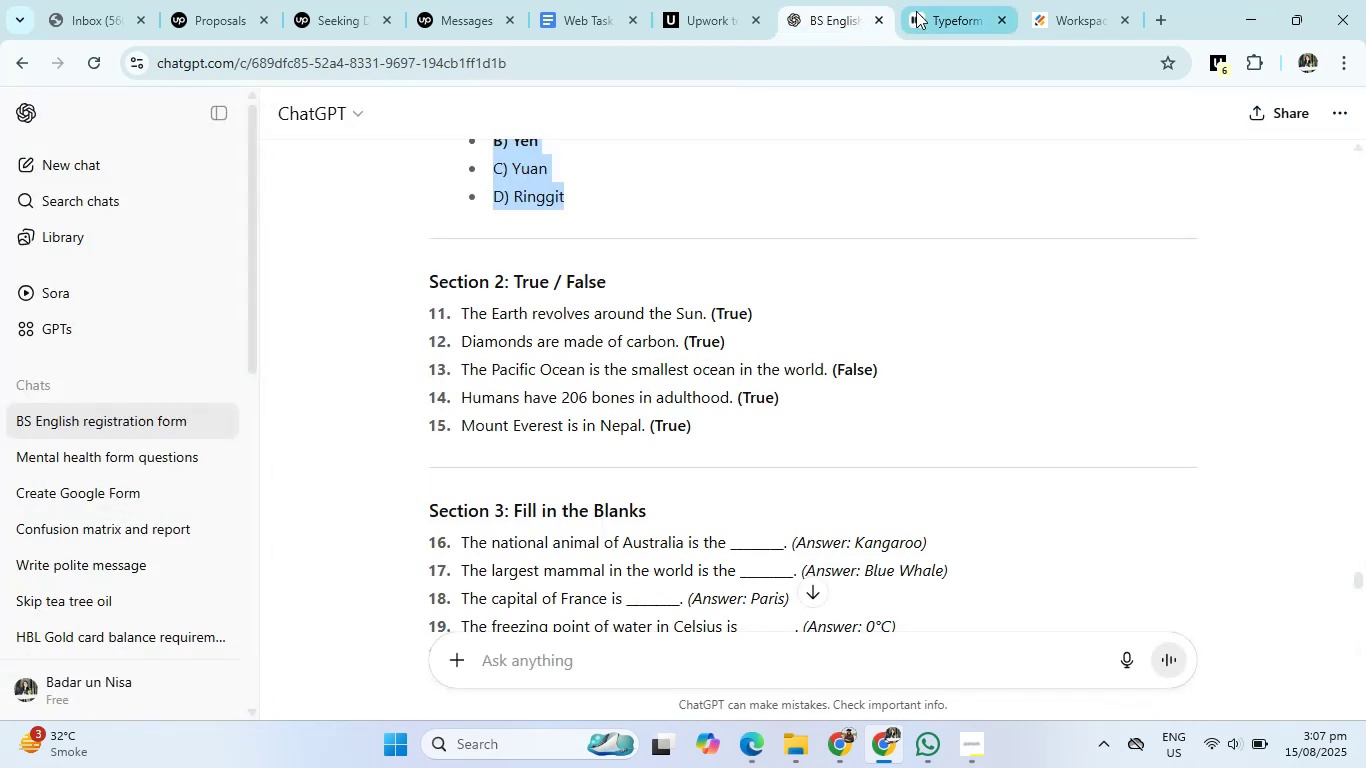 
left_click([917, 11])
 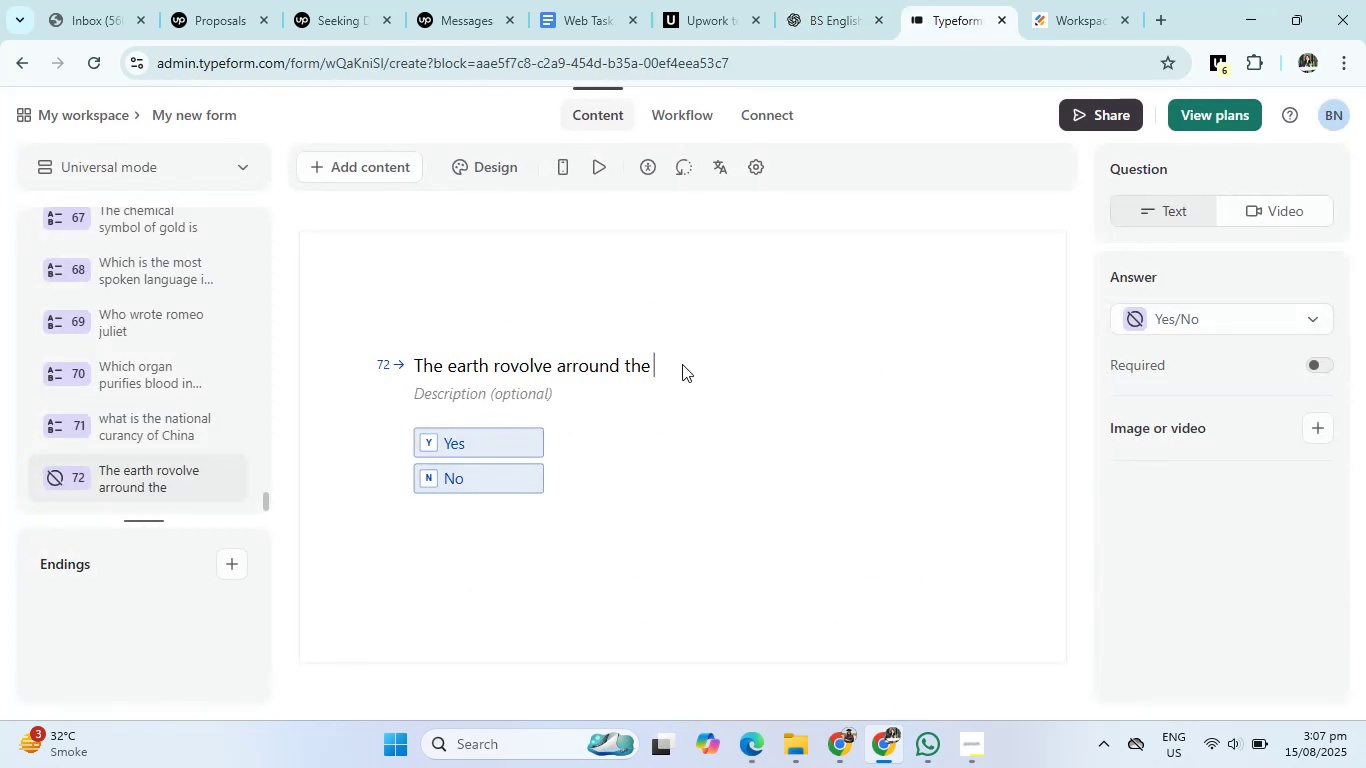 
type(sun)
 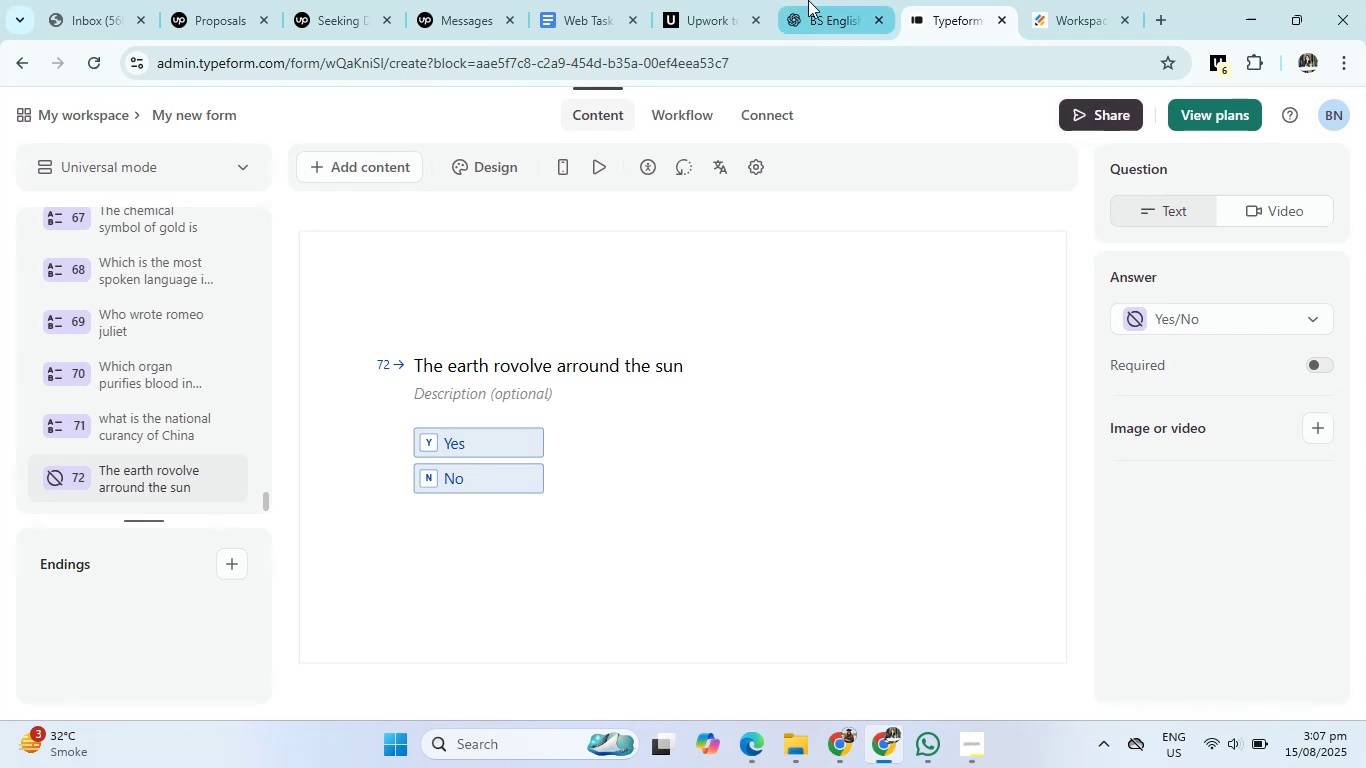 
left_click([811, 0])
 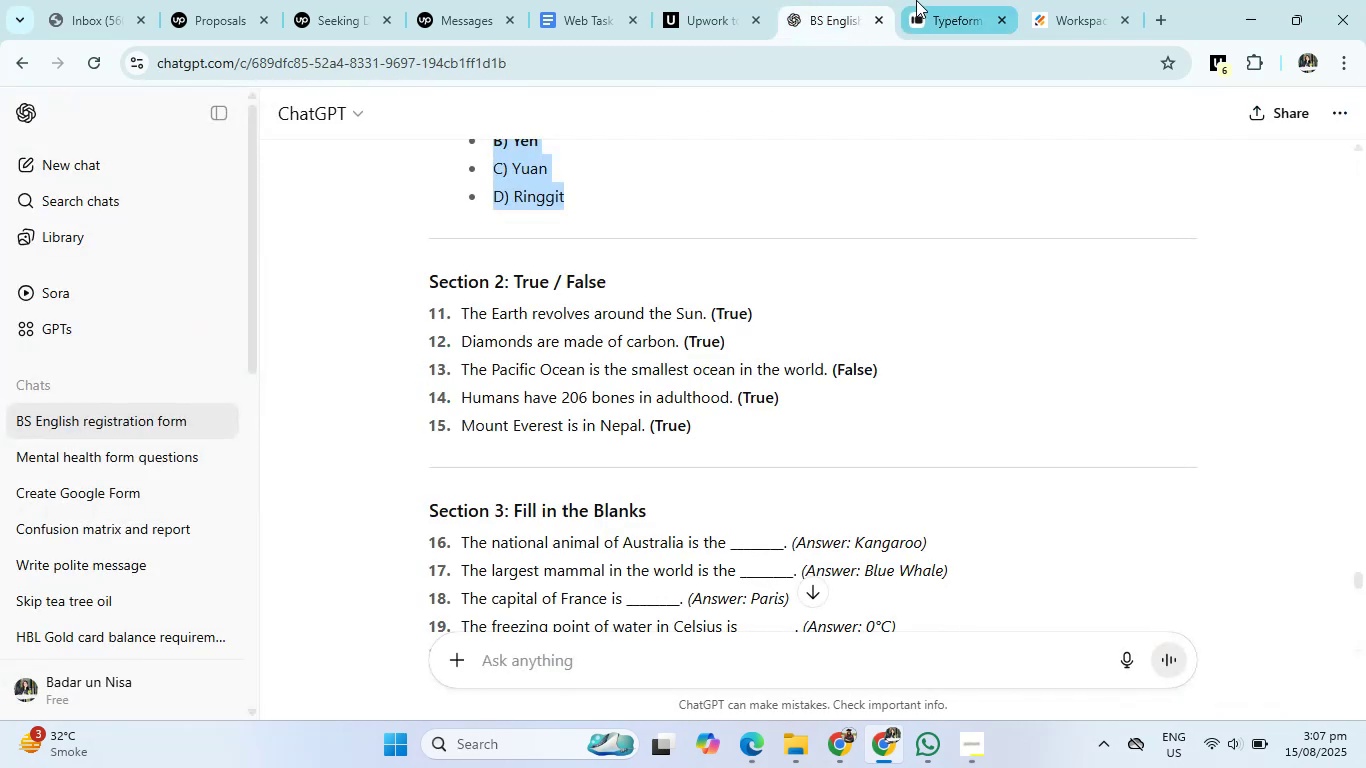 
left_click([916, 0])
 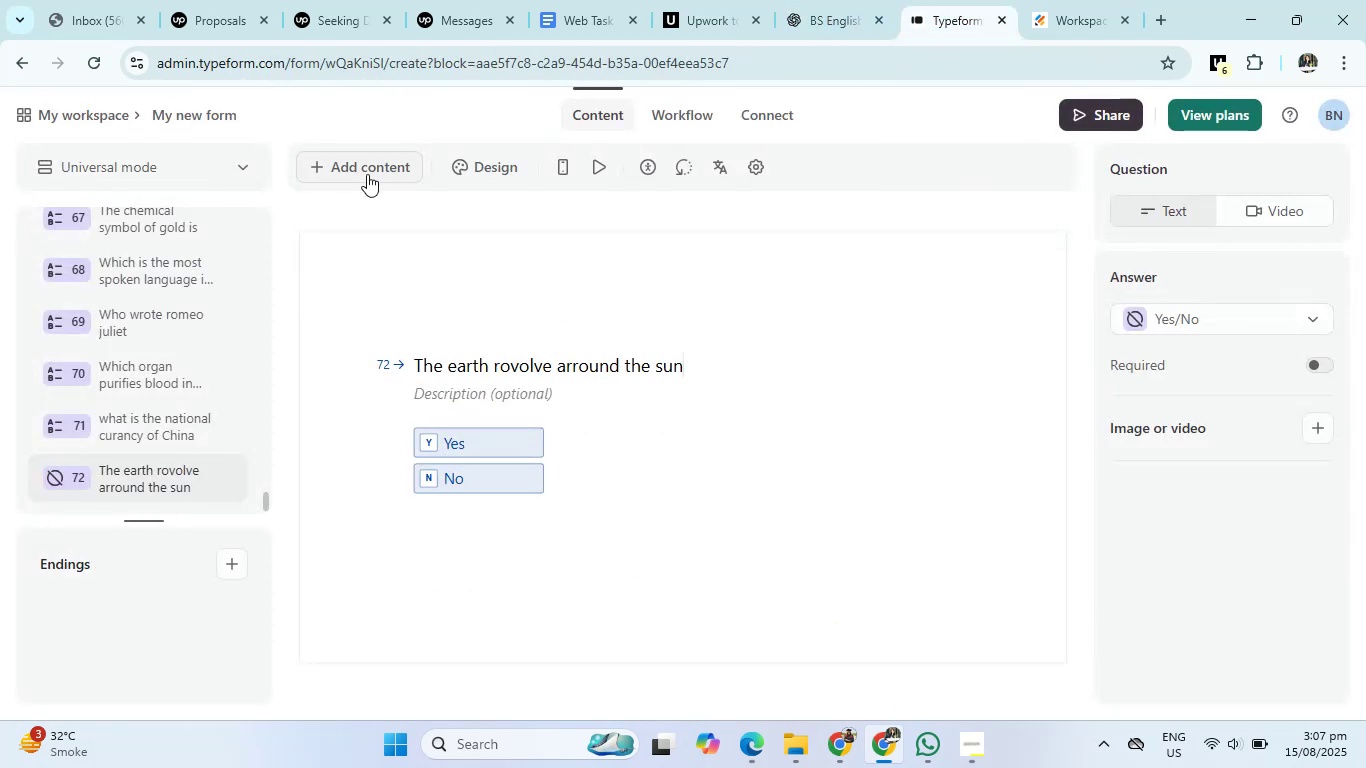 
left_click([367, 174])
 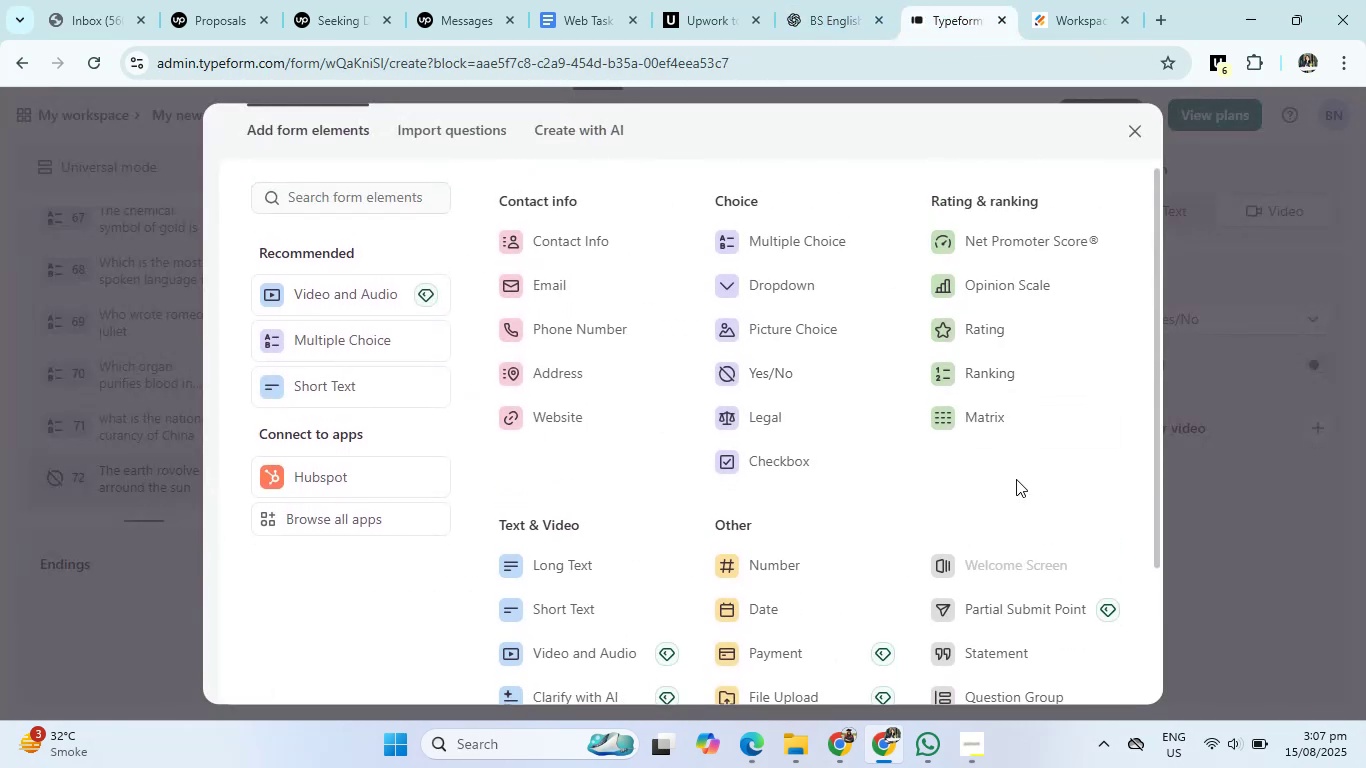 
left_click([826, 373])
 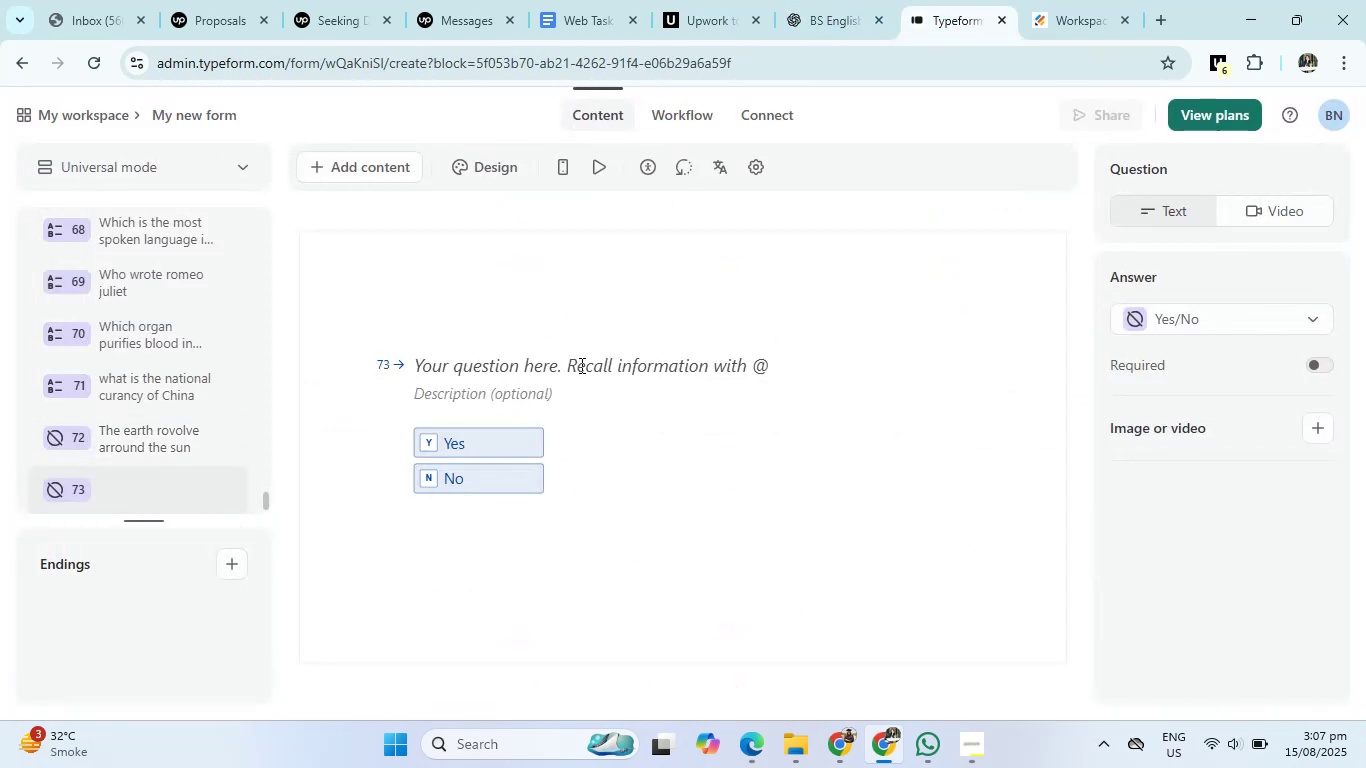 
left_click([580, 365])
 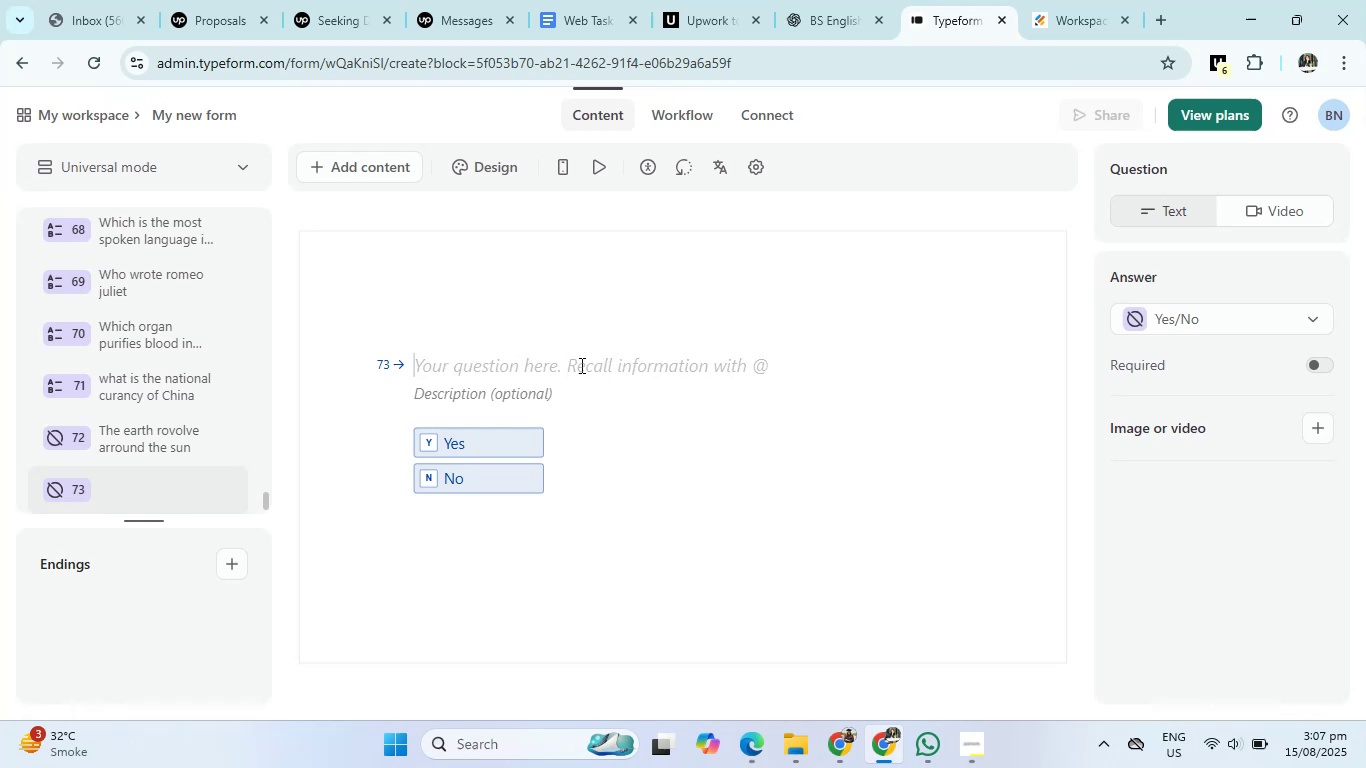 
type(dimonds are made of carbon)
 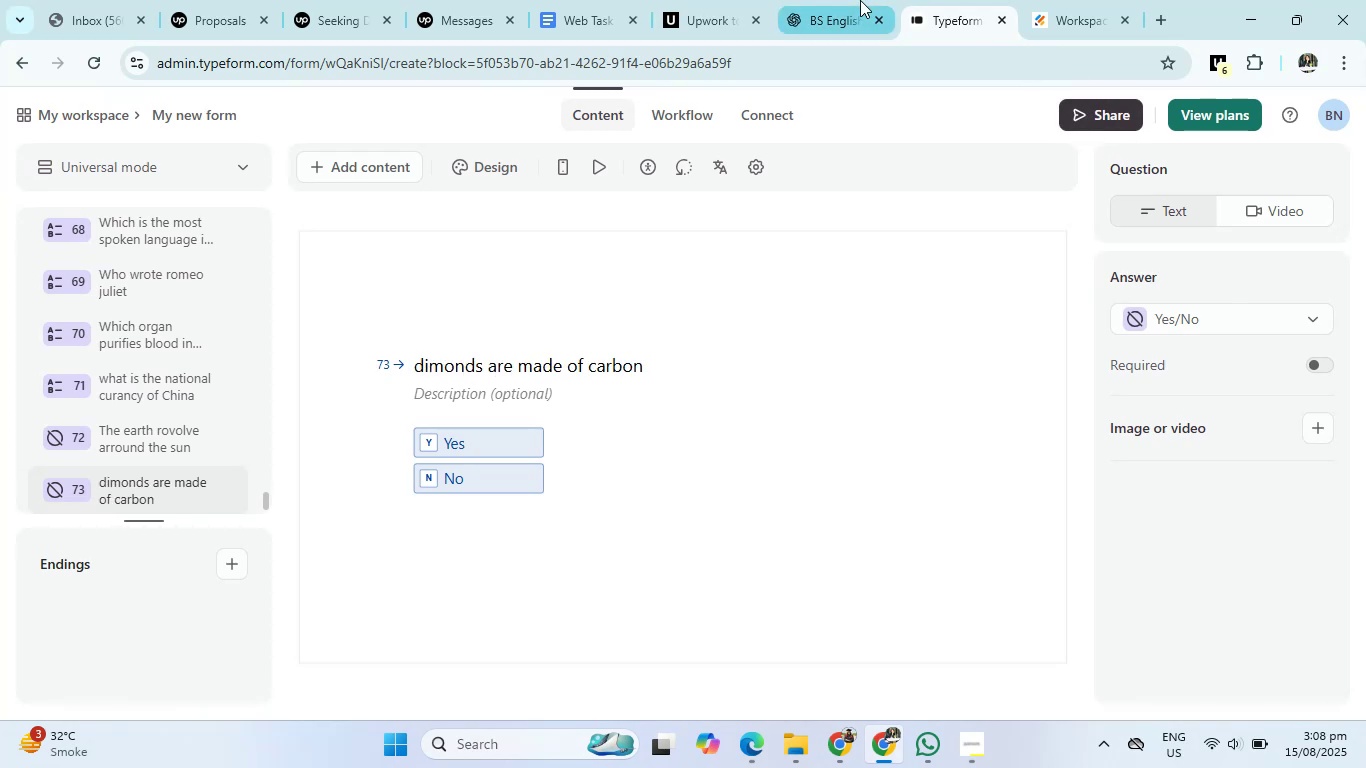 
left_click([860, 0])
 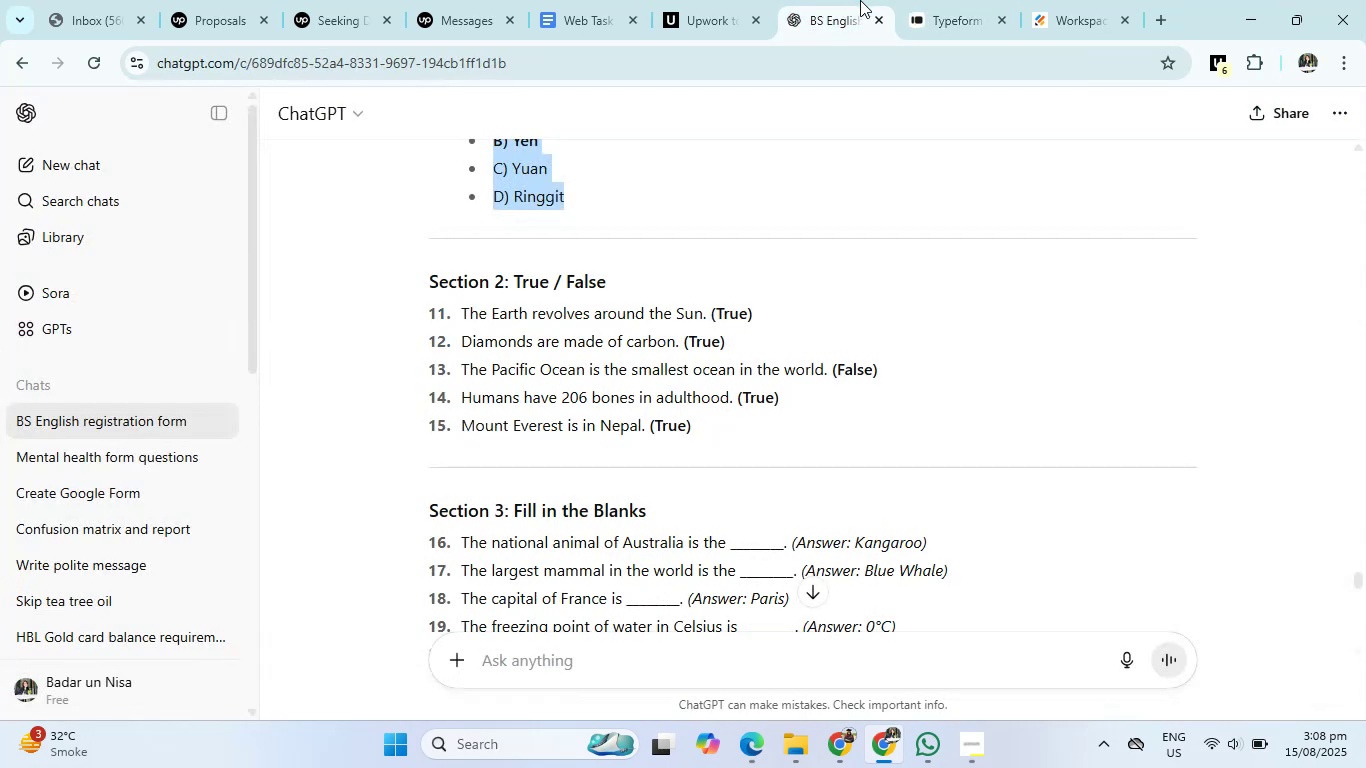 
left_click([950, 0])
 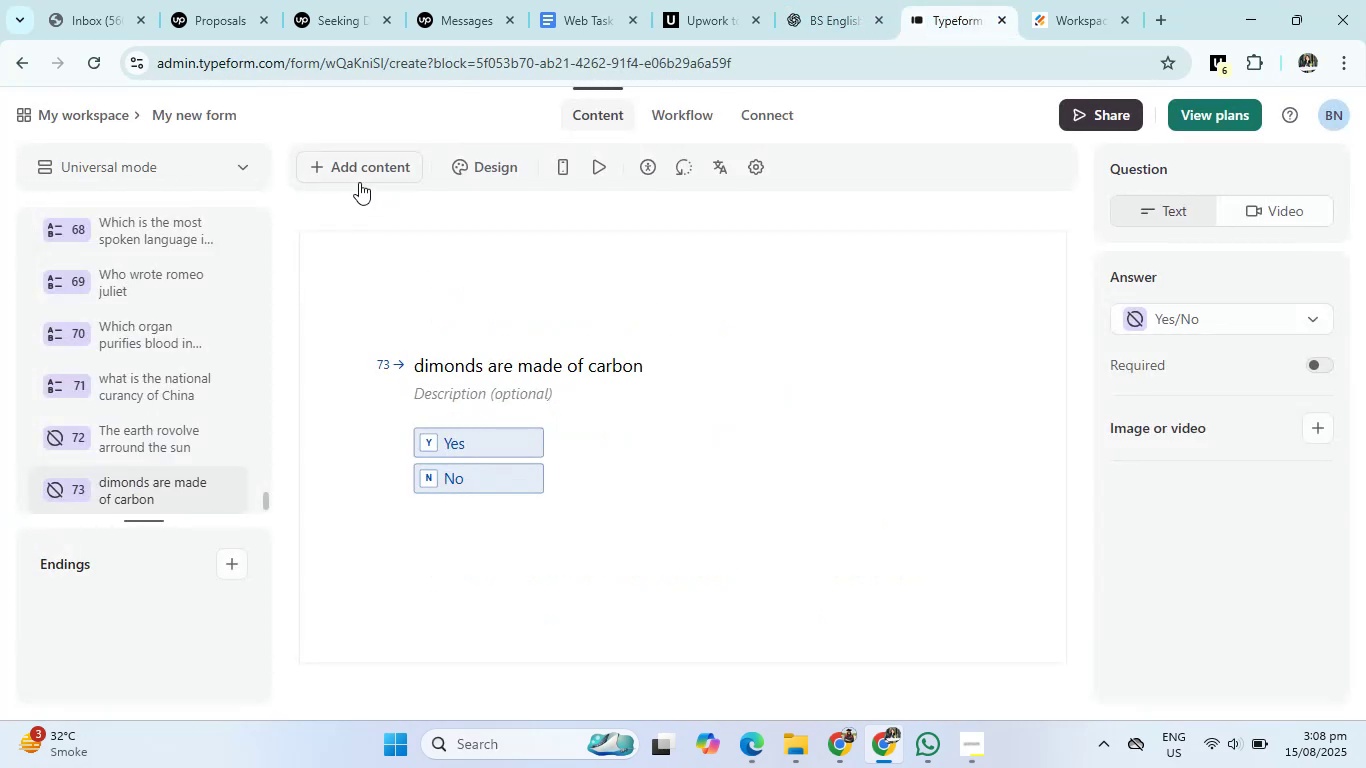 
left_click([359, 182])
 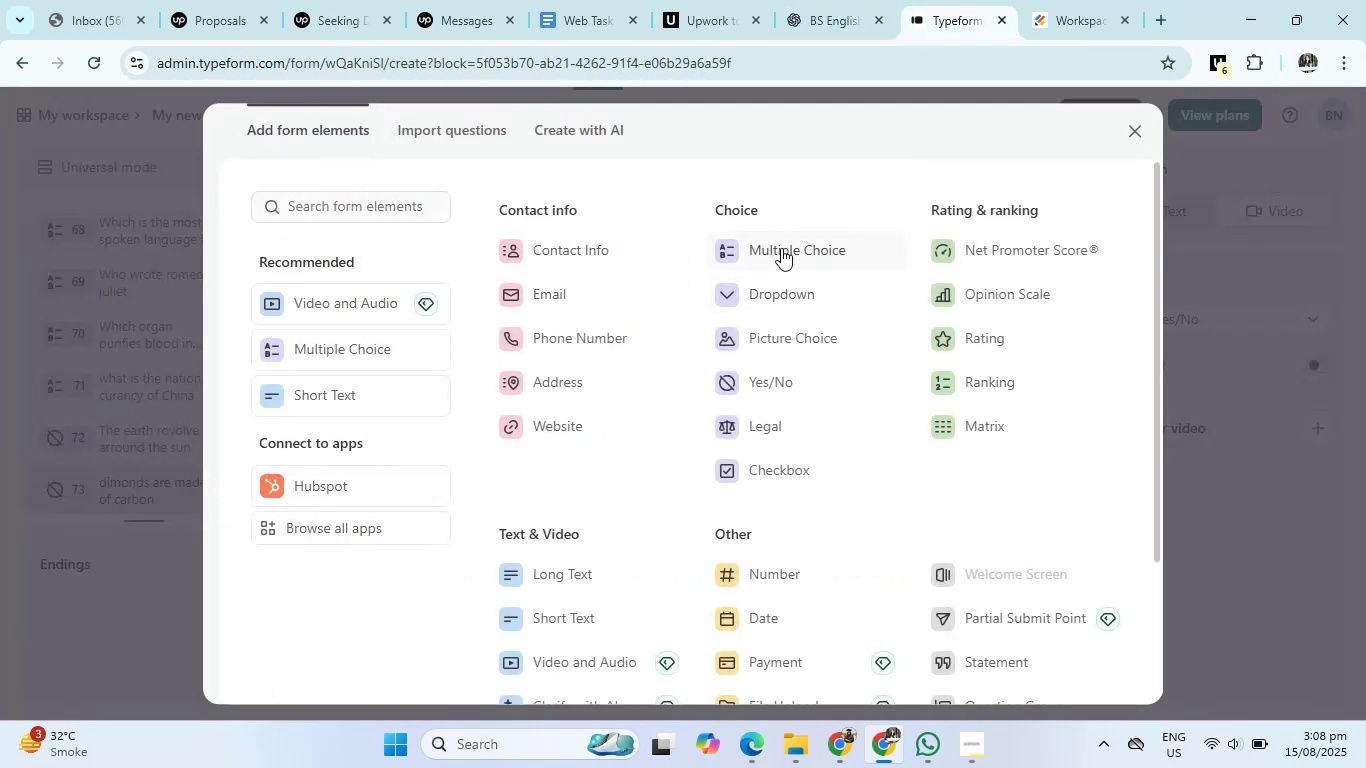 
left_click([760, 379])
 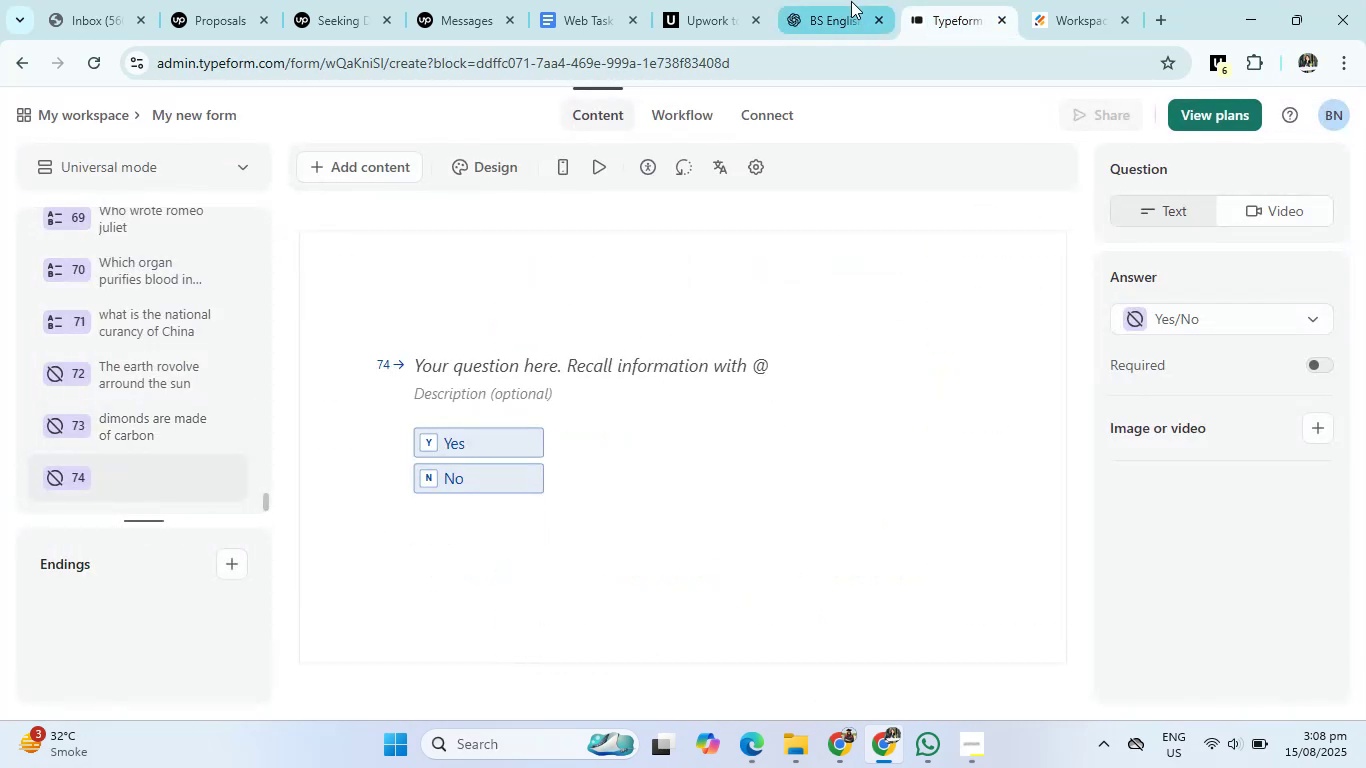 
left_click([851, 2])
 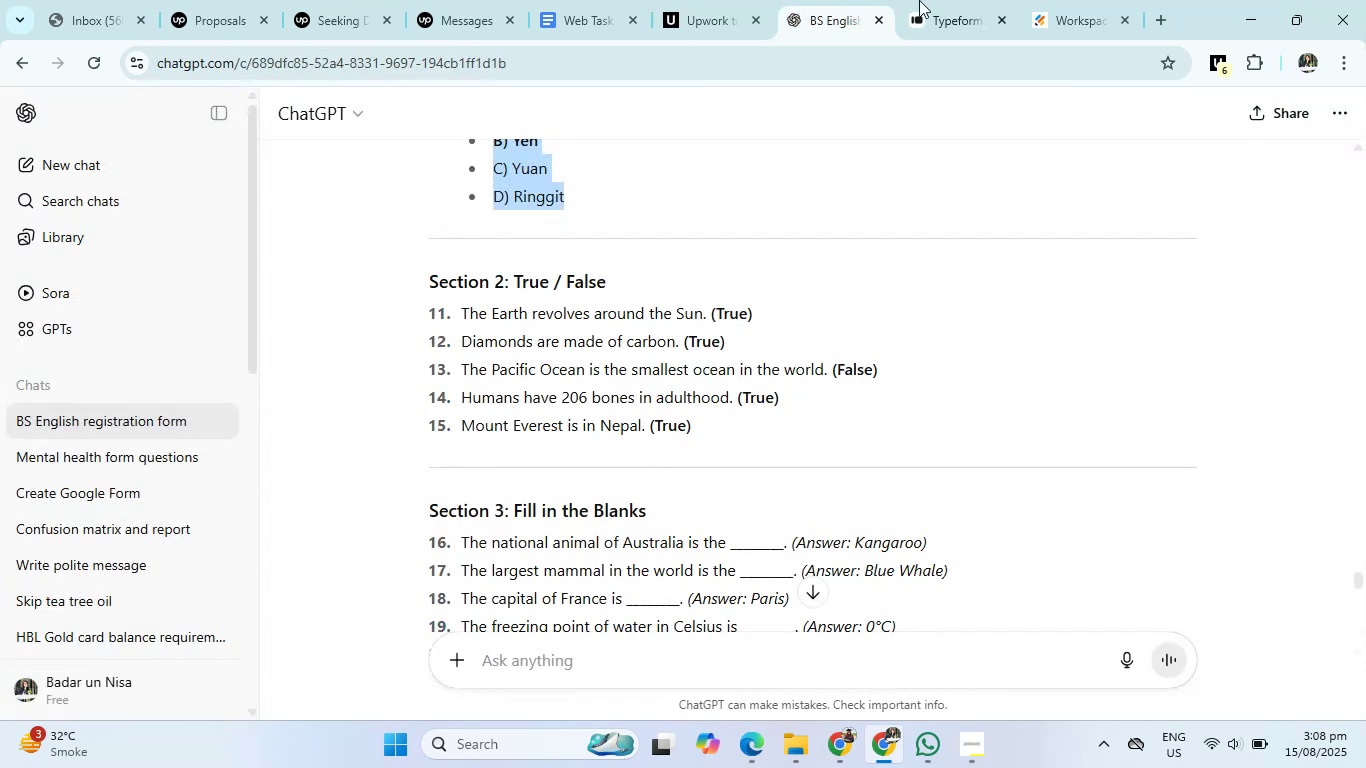 
left_click([953, 2])
 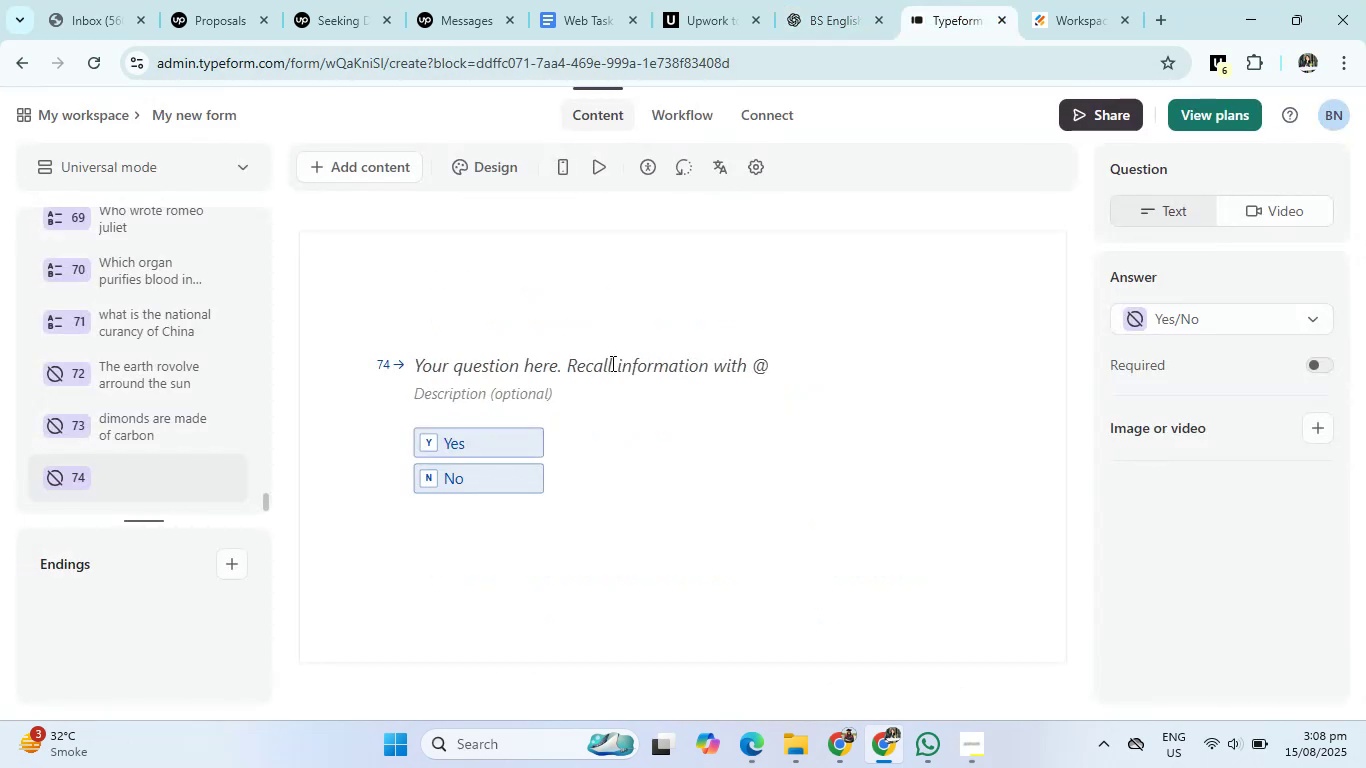 
left_click([611, 363])
 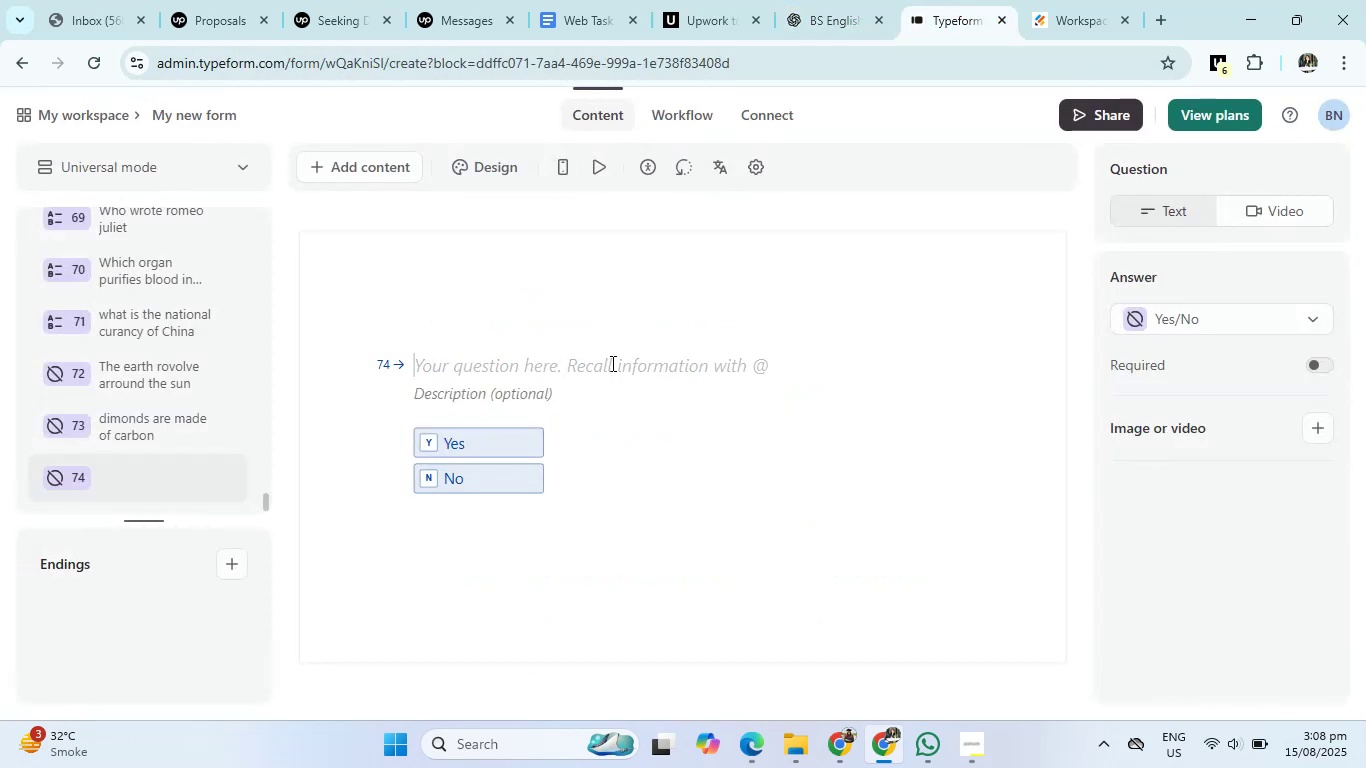 
type(the pacific ocean is the smallest ocean in the world)
 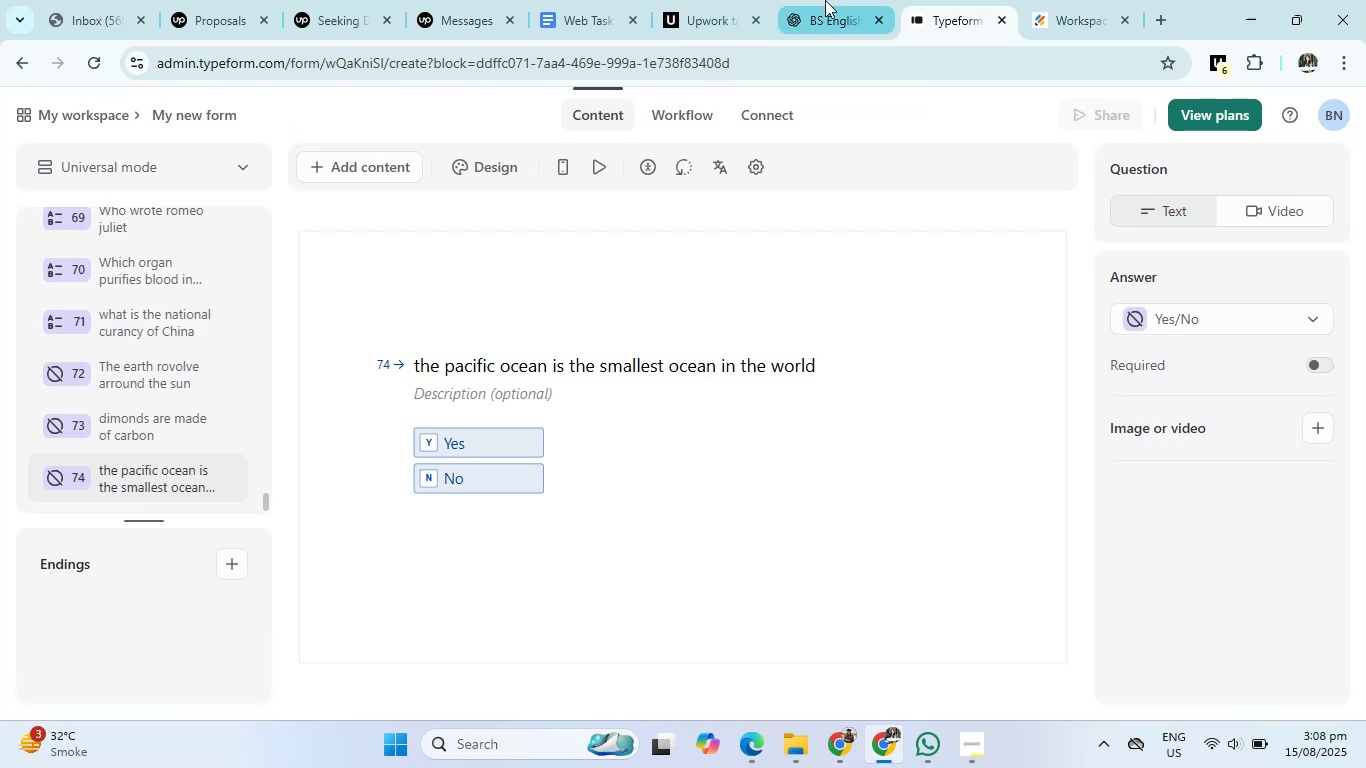 
left_click([825, 0])
 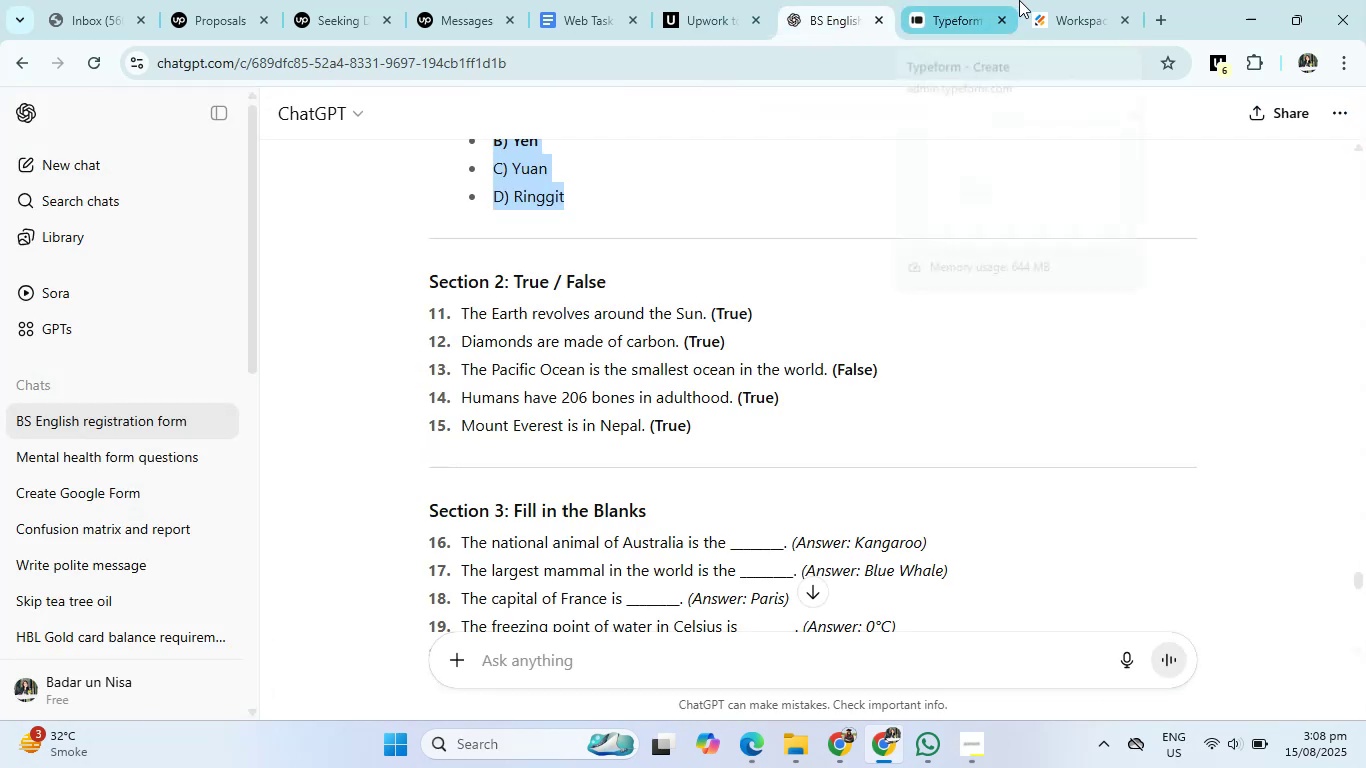 
wait(5.23)
 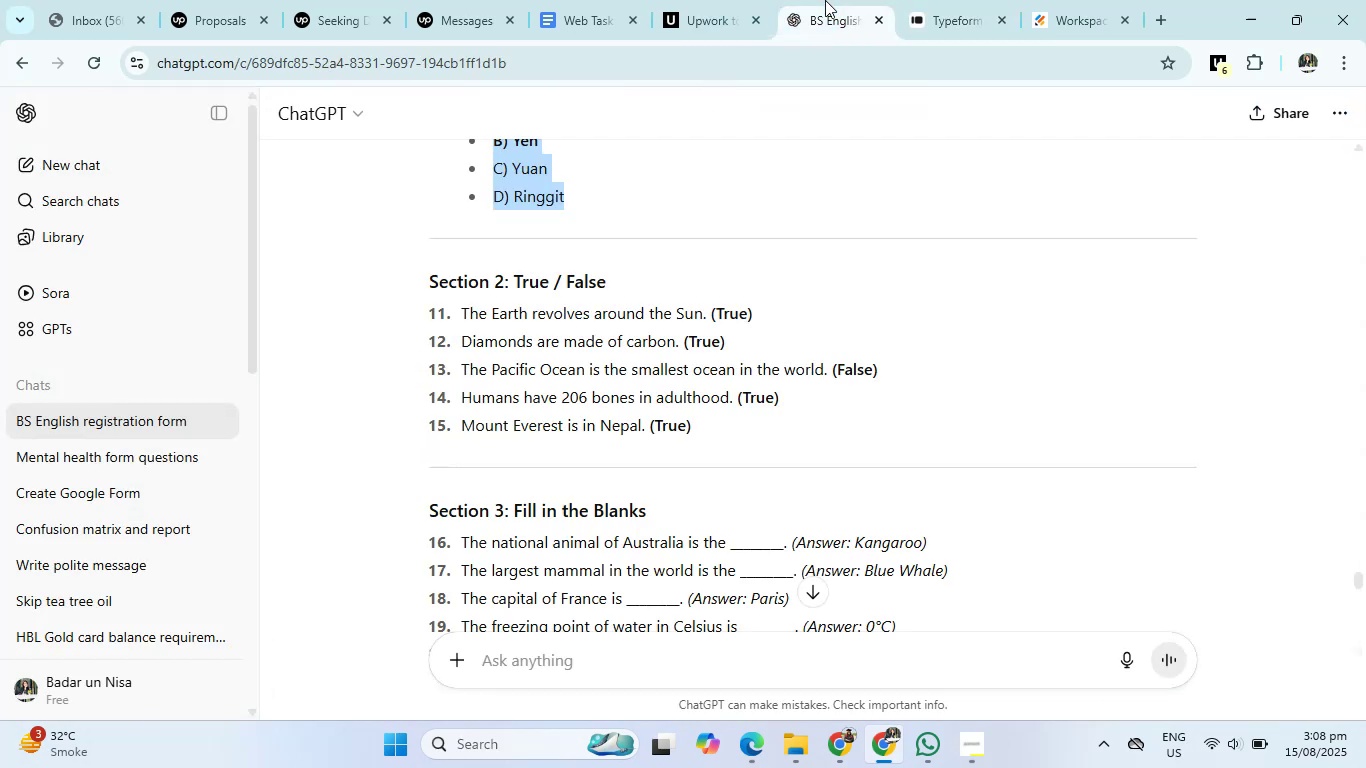 
left_click([957, 0])
 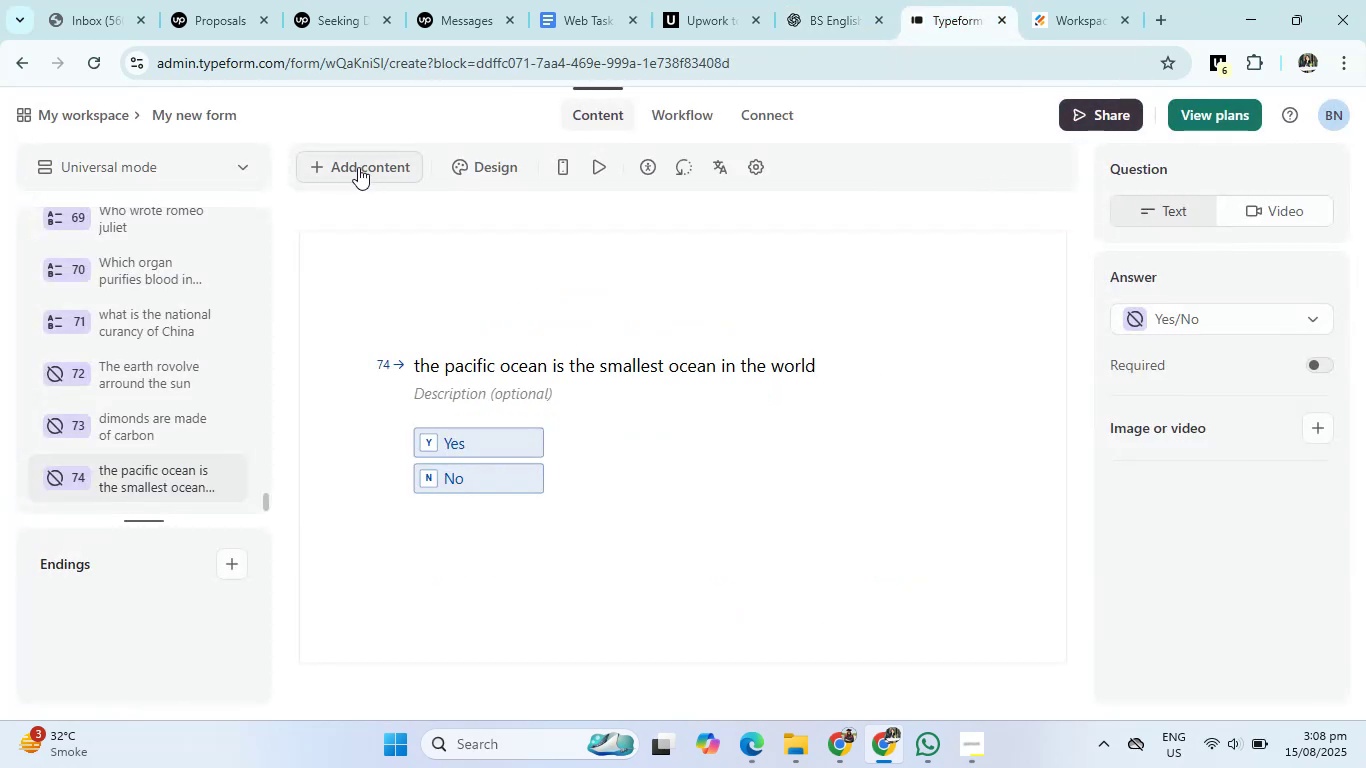 
left_click([358, 167])
 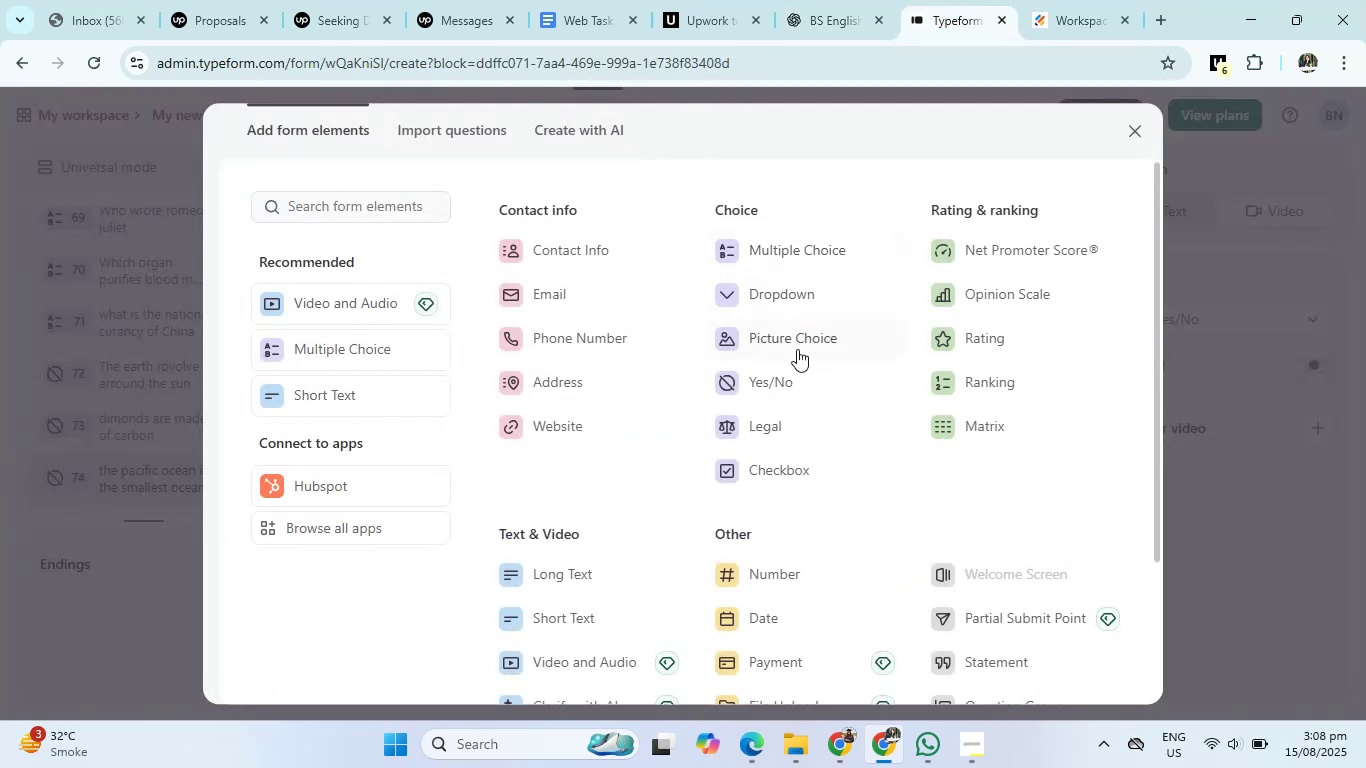 
left_click([799, 363])
 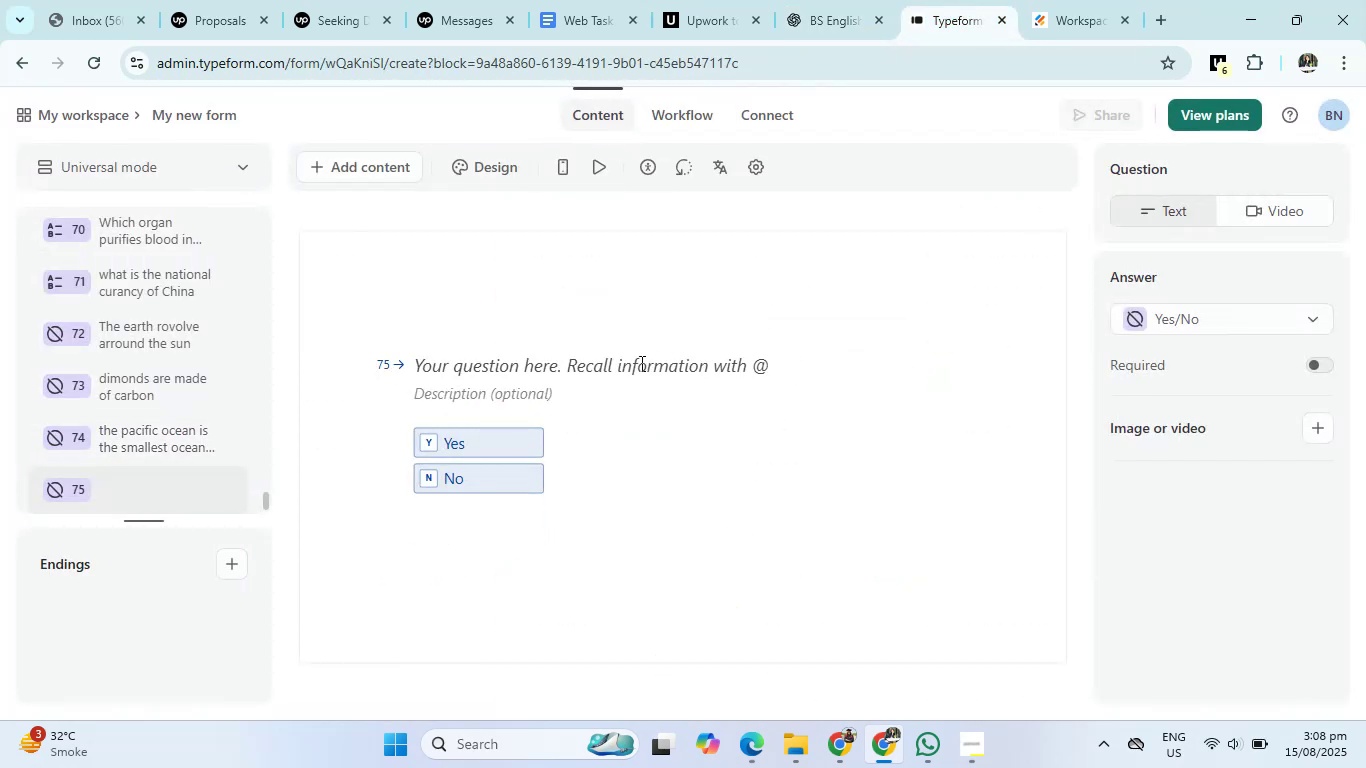 
left_click([640, 363])
 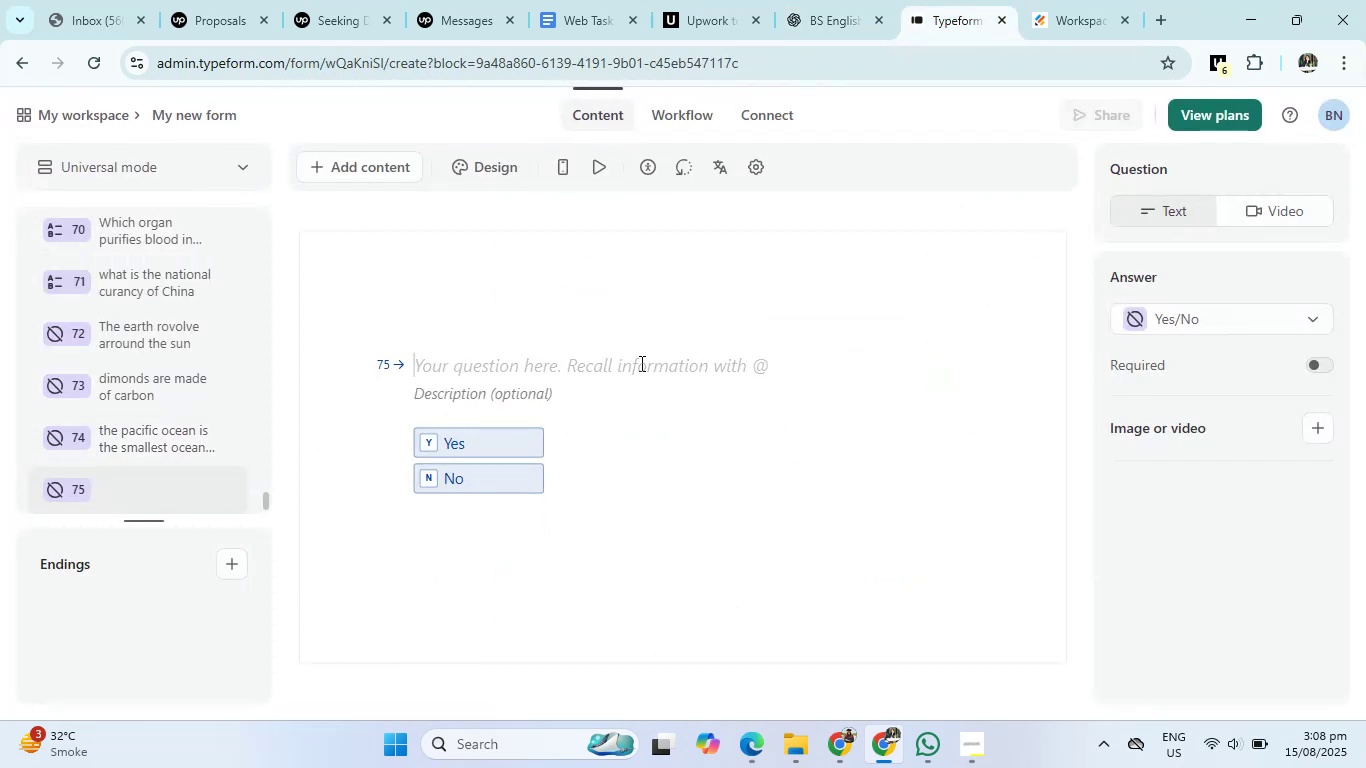 
type(human have 206 bones in adulthood)
 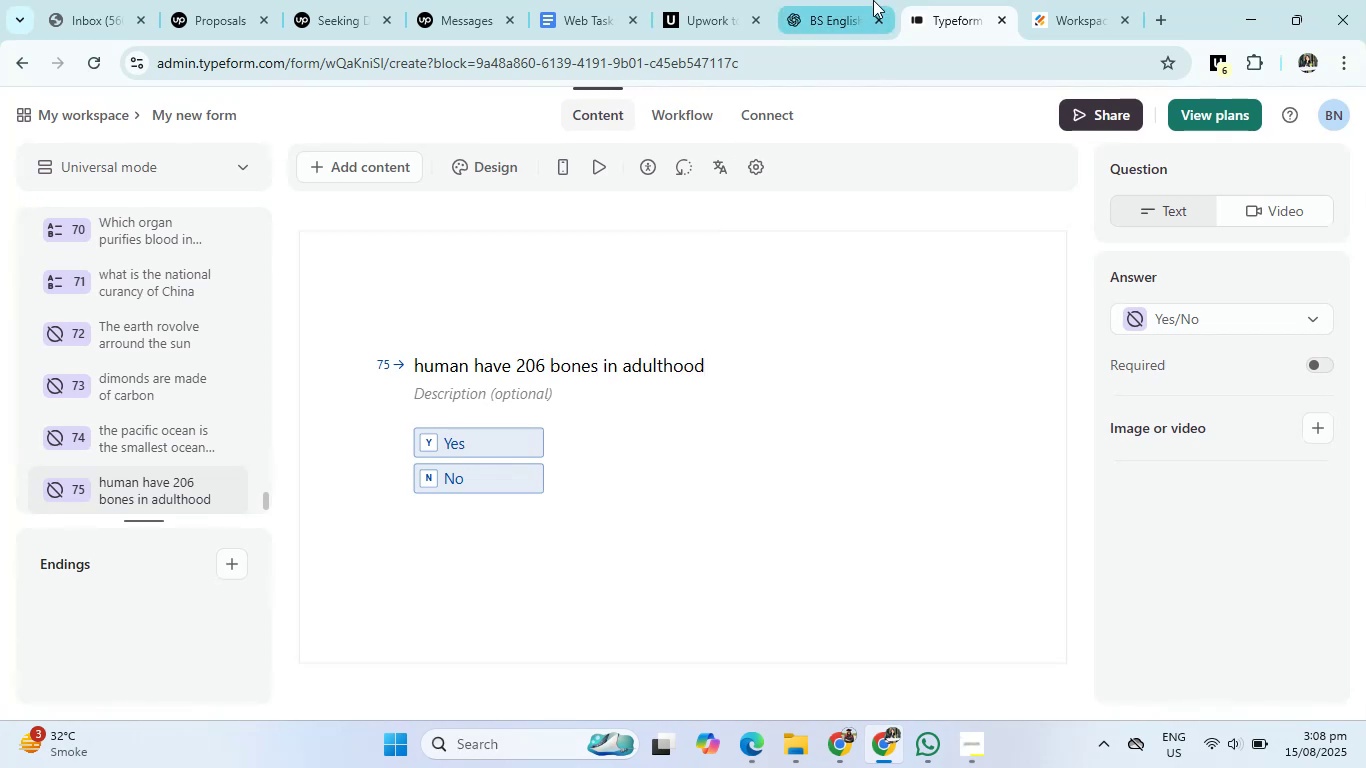 
left_click([873, 0])
 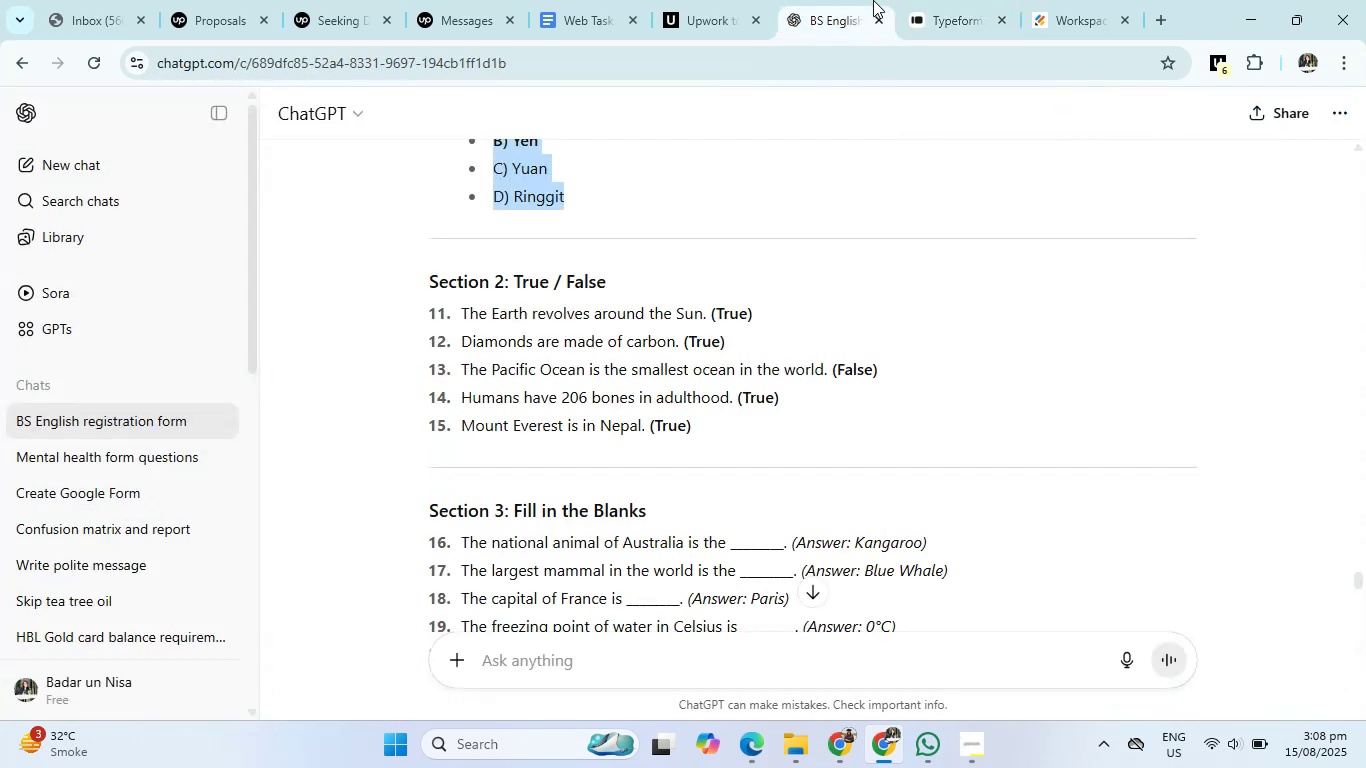 
left_click([973, 1])
 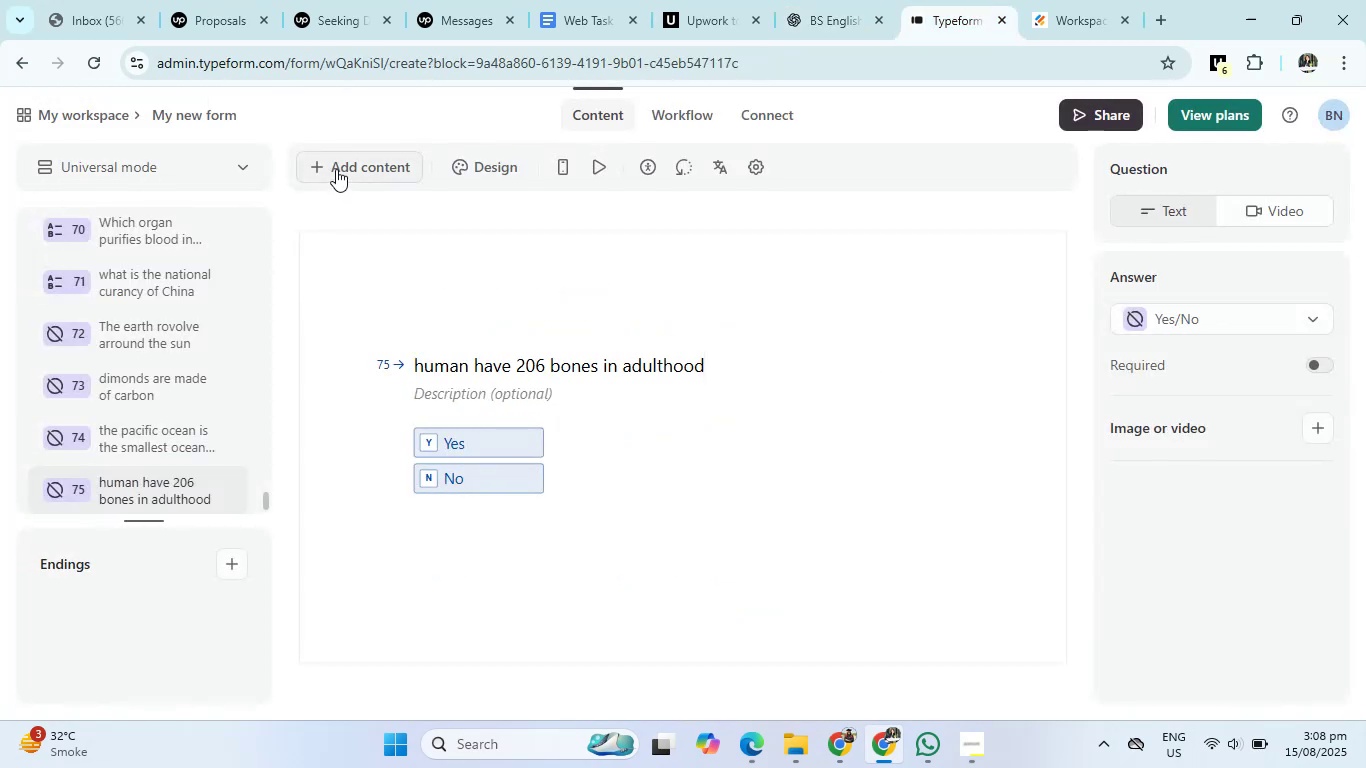 
left_click([337, 168])
 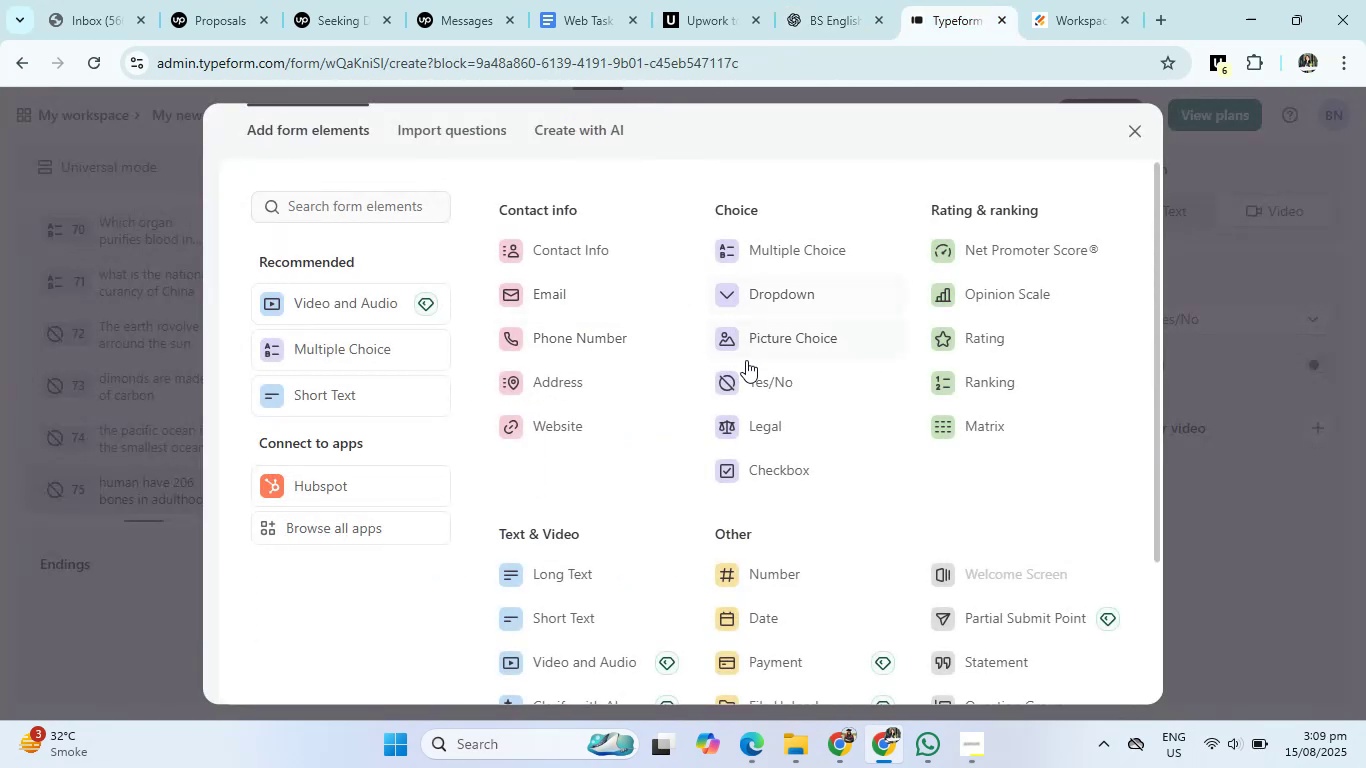 
left_click([750, 374])
 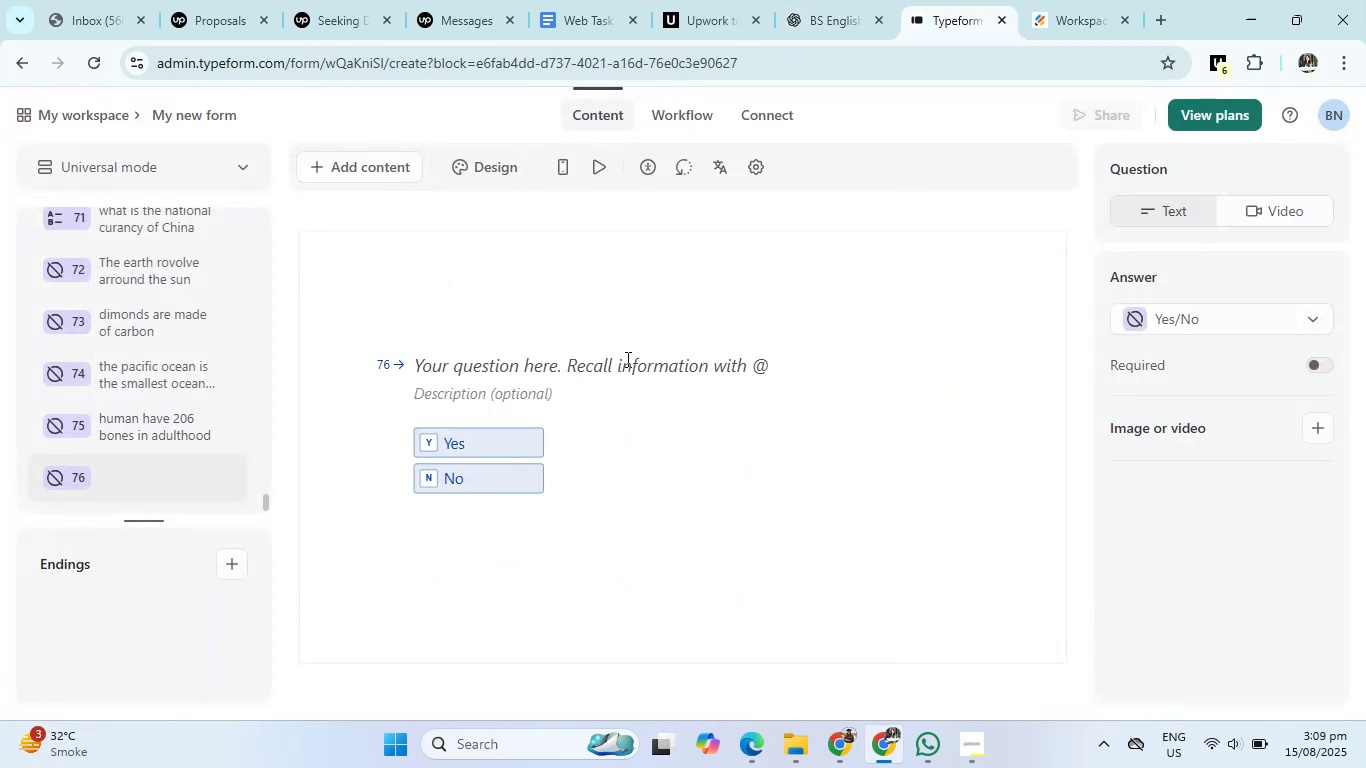 
left_click([627, 359])
 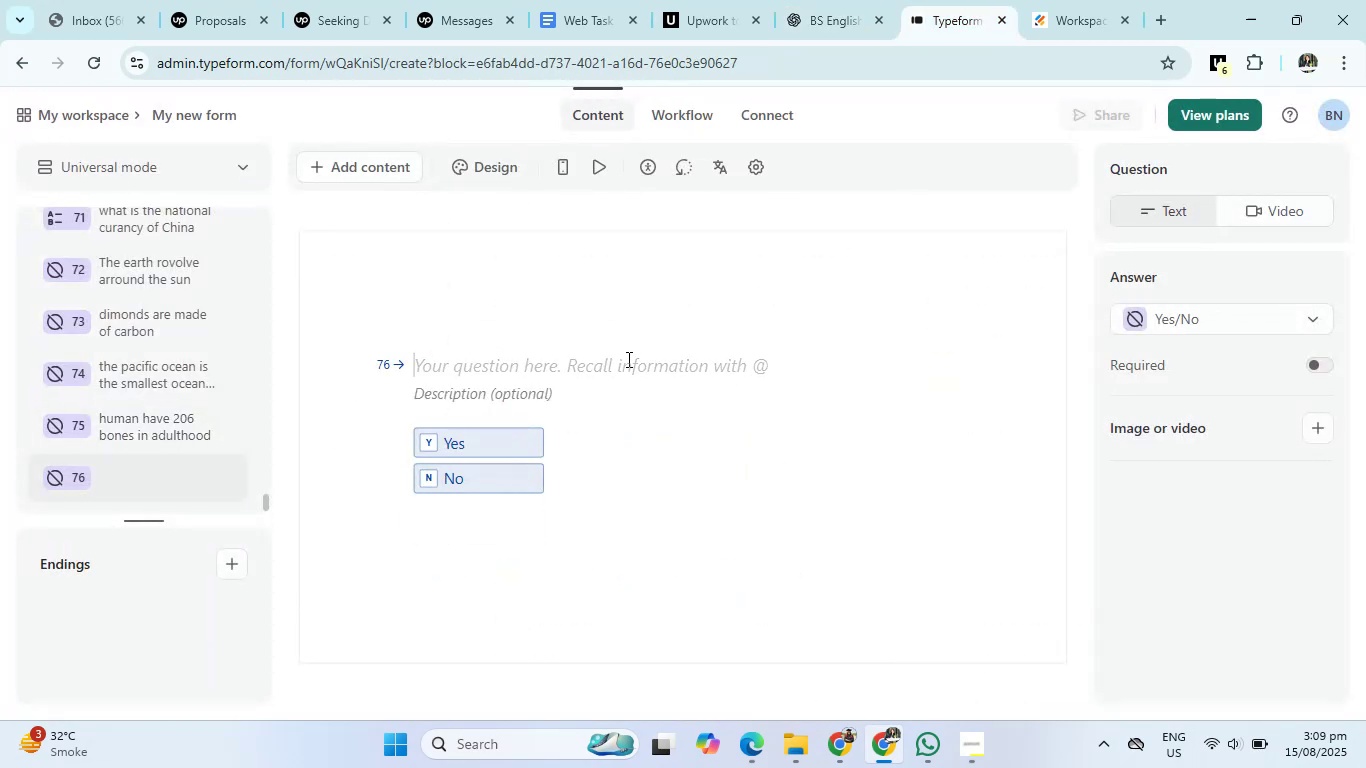 
type(mount everst is in nepal)
 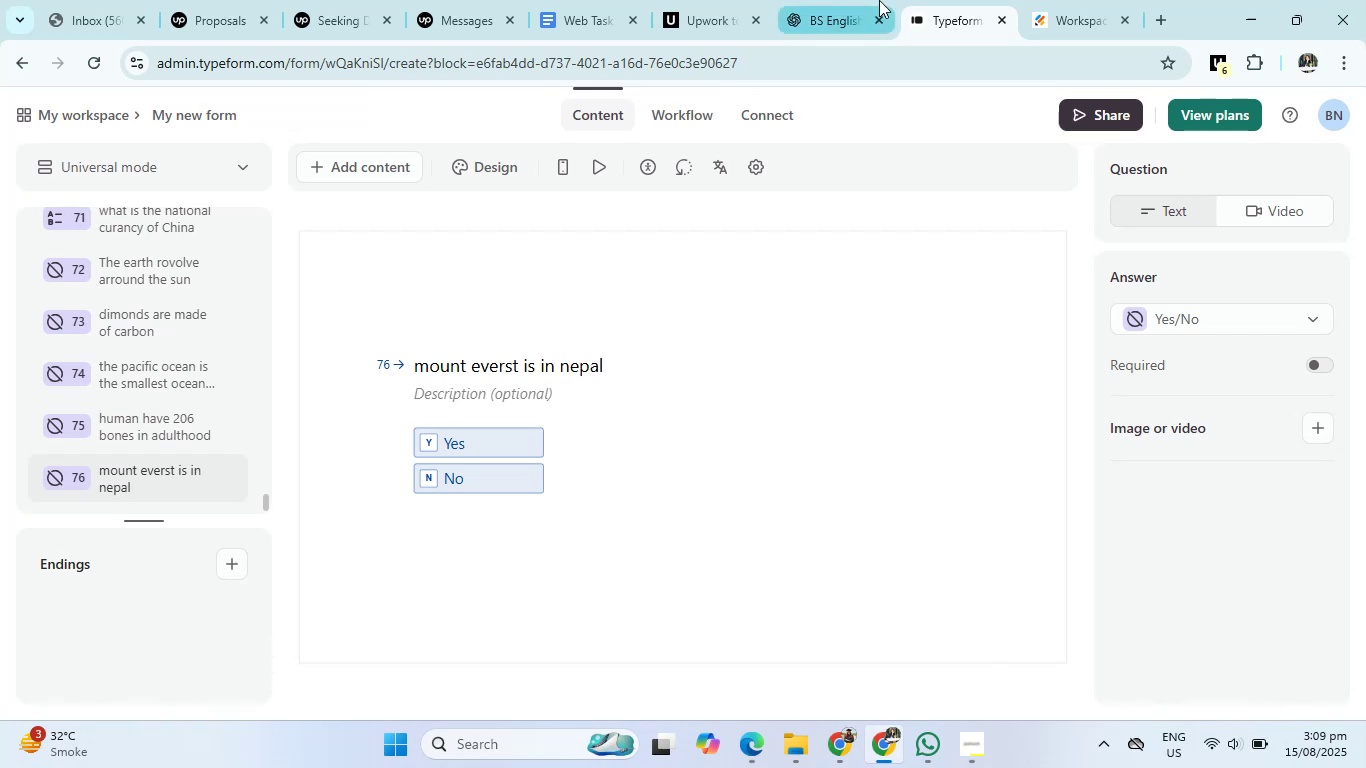 
left_click([879, 0])
 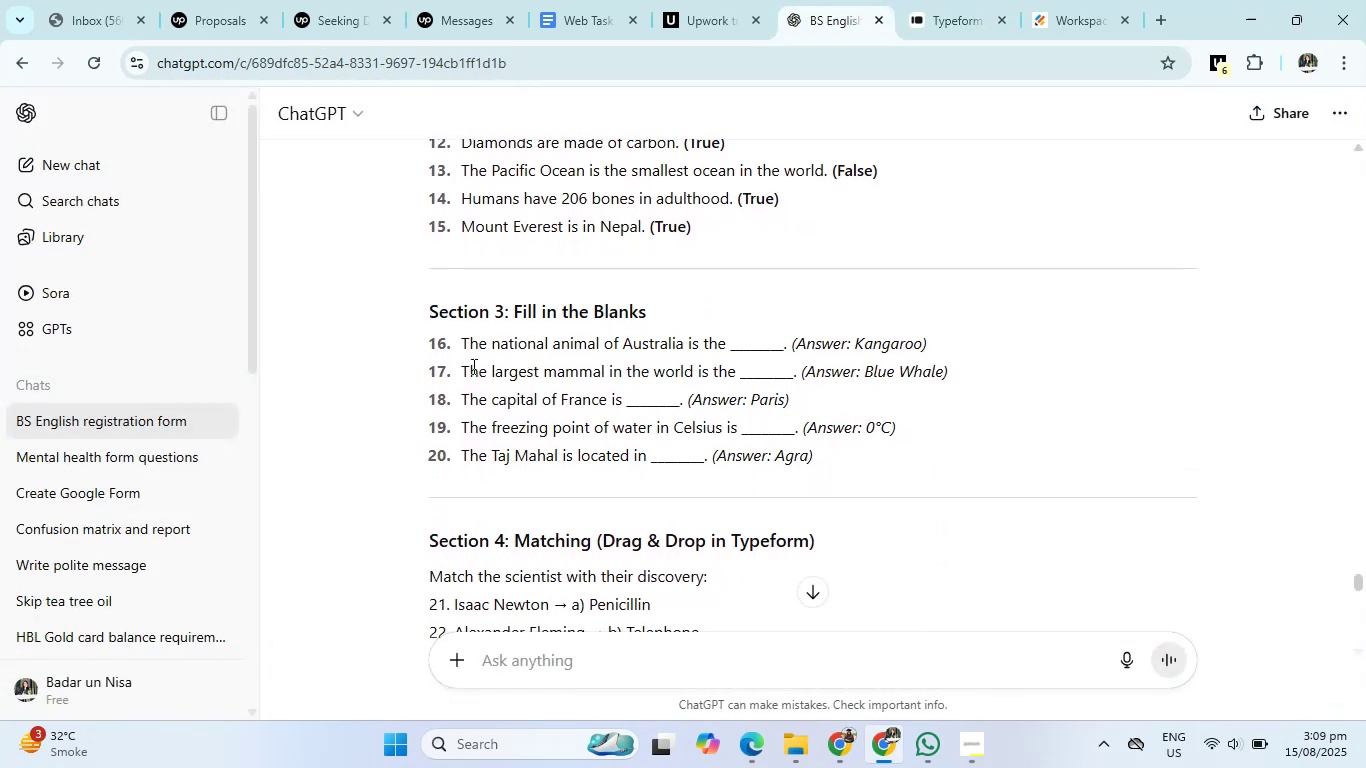 
wait(5.48)
 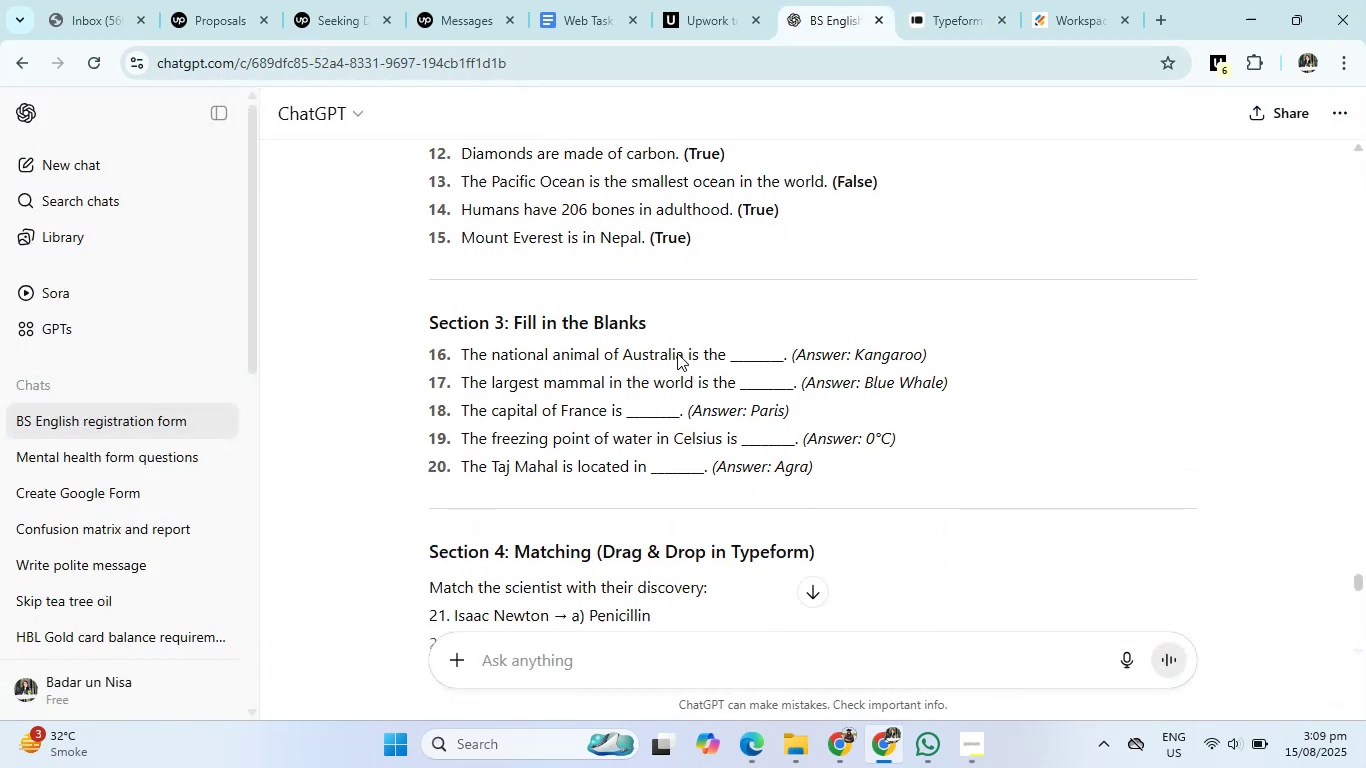 
left_click_drag(start_coordinate=[463, 341], to_coordinate=[727, 344])
 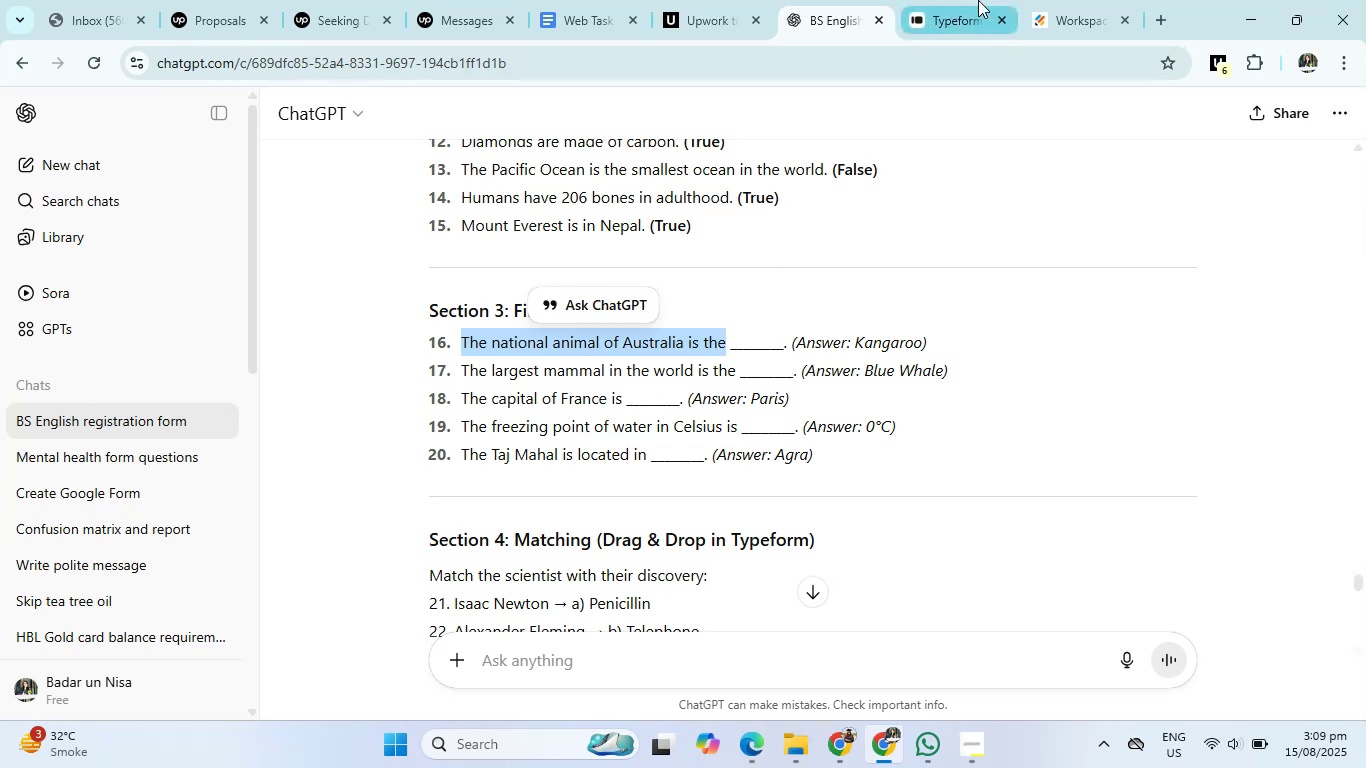 
left_click([975, 0])
 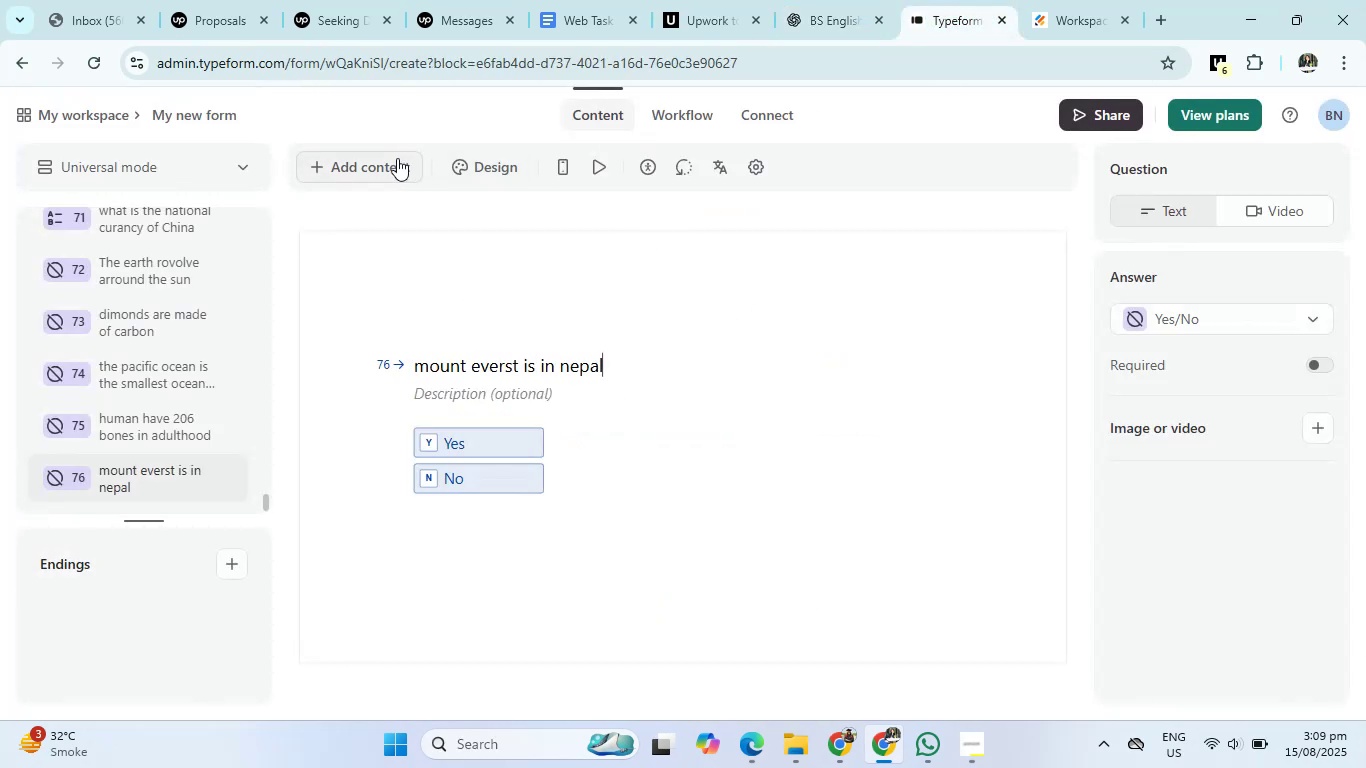 
left_click([396, 156])
 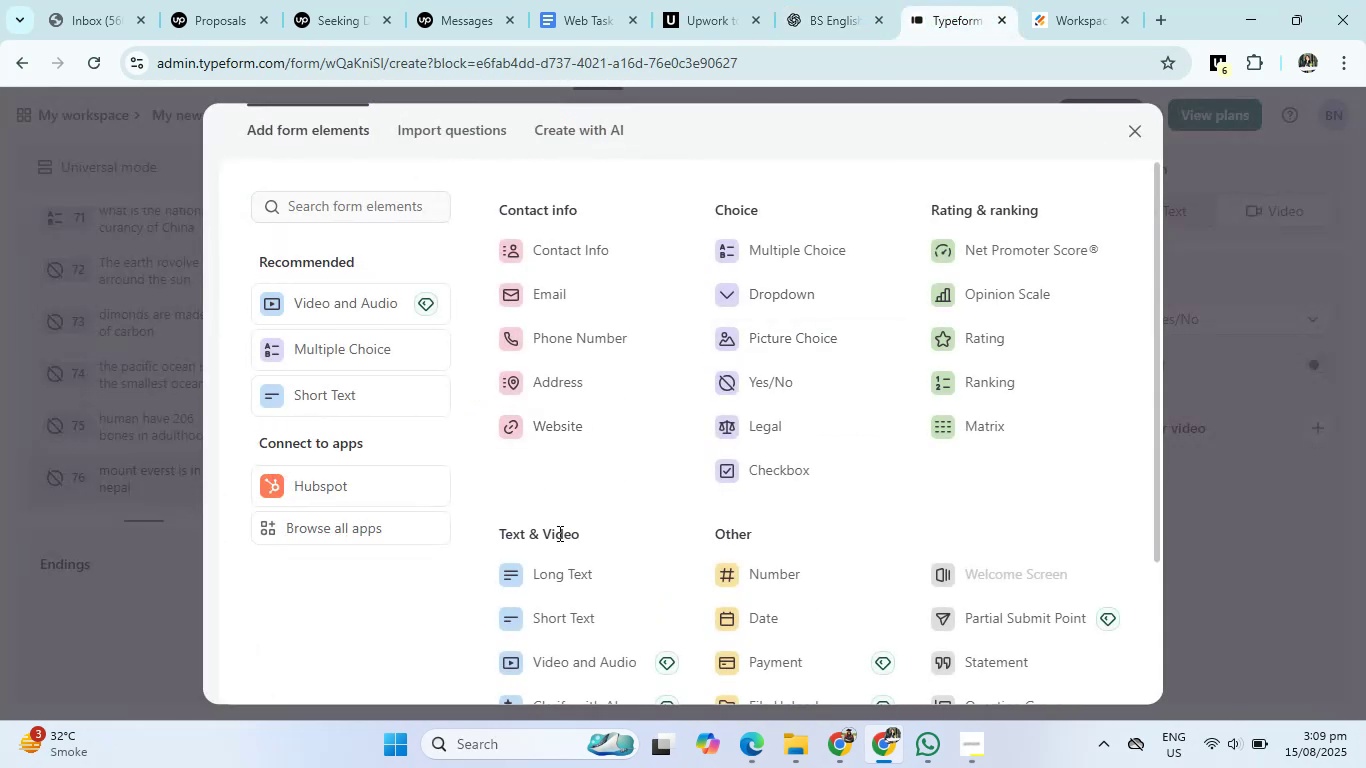 
left_click([542, 611])
 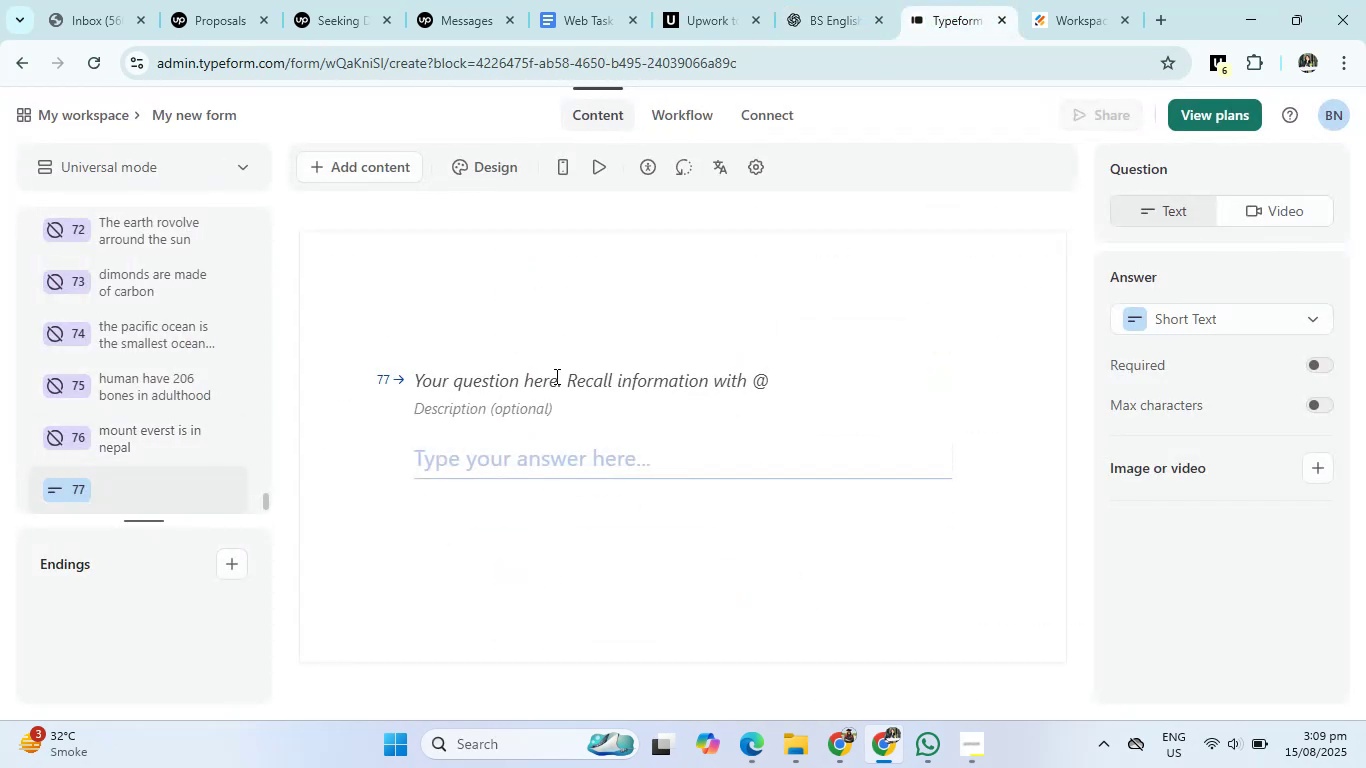 
left_click([554, 376])
 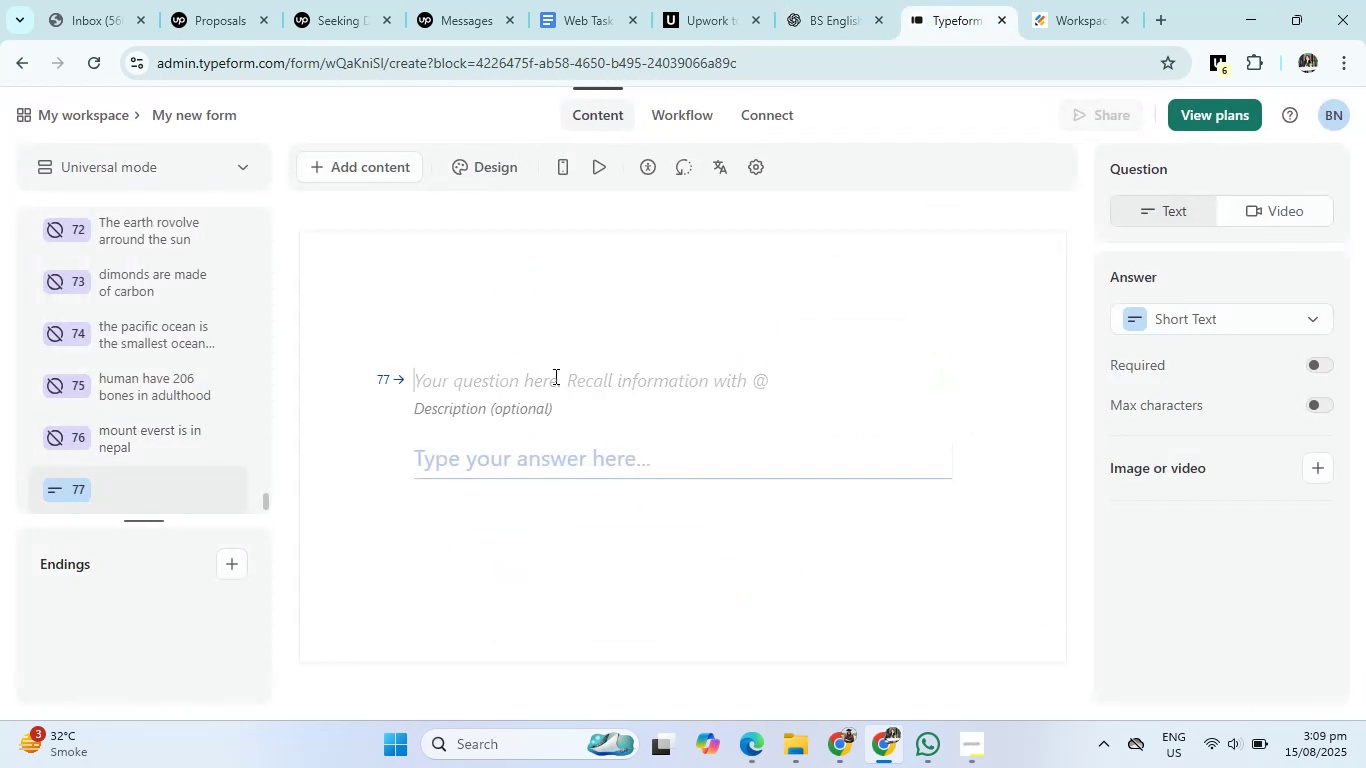 
type(the national animal of austriala is )
 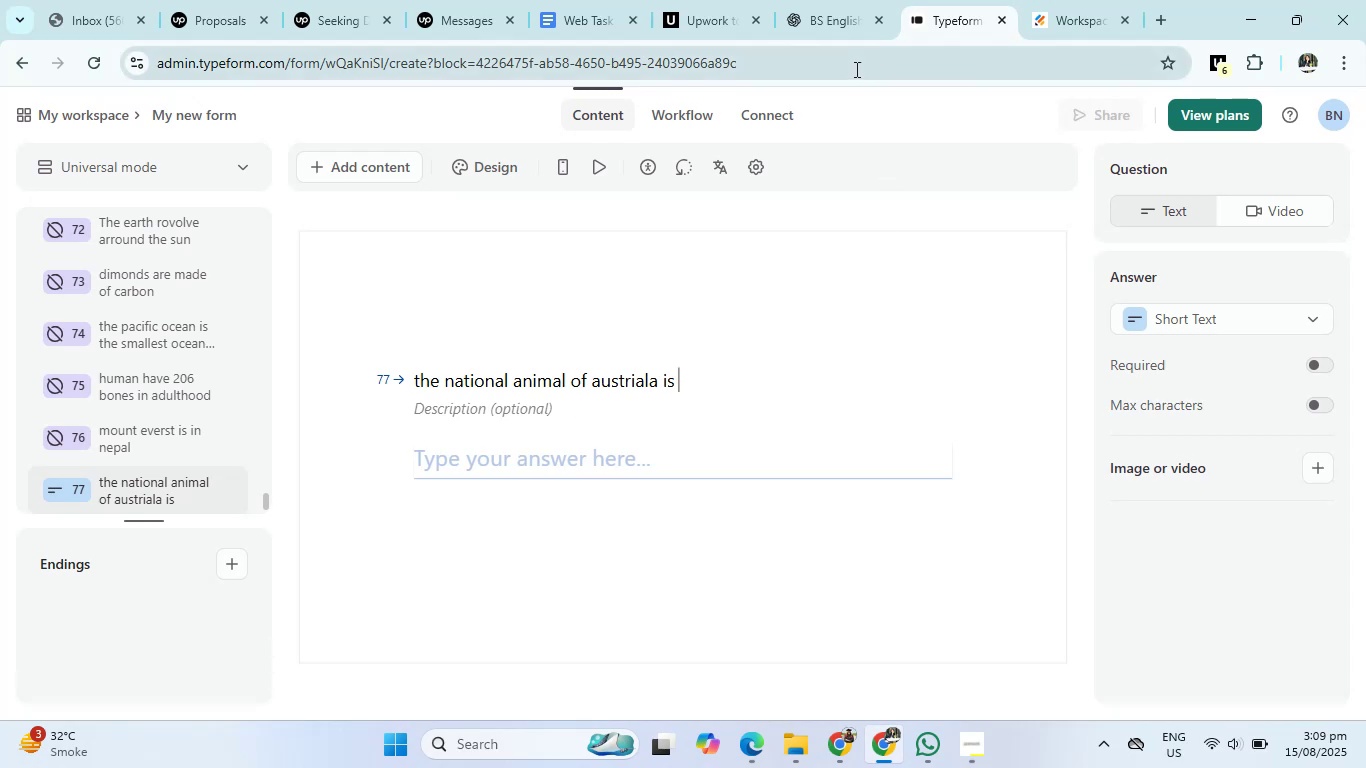 
left_click([840, 10])
 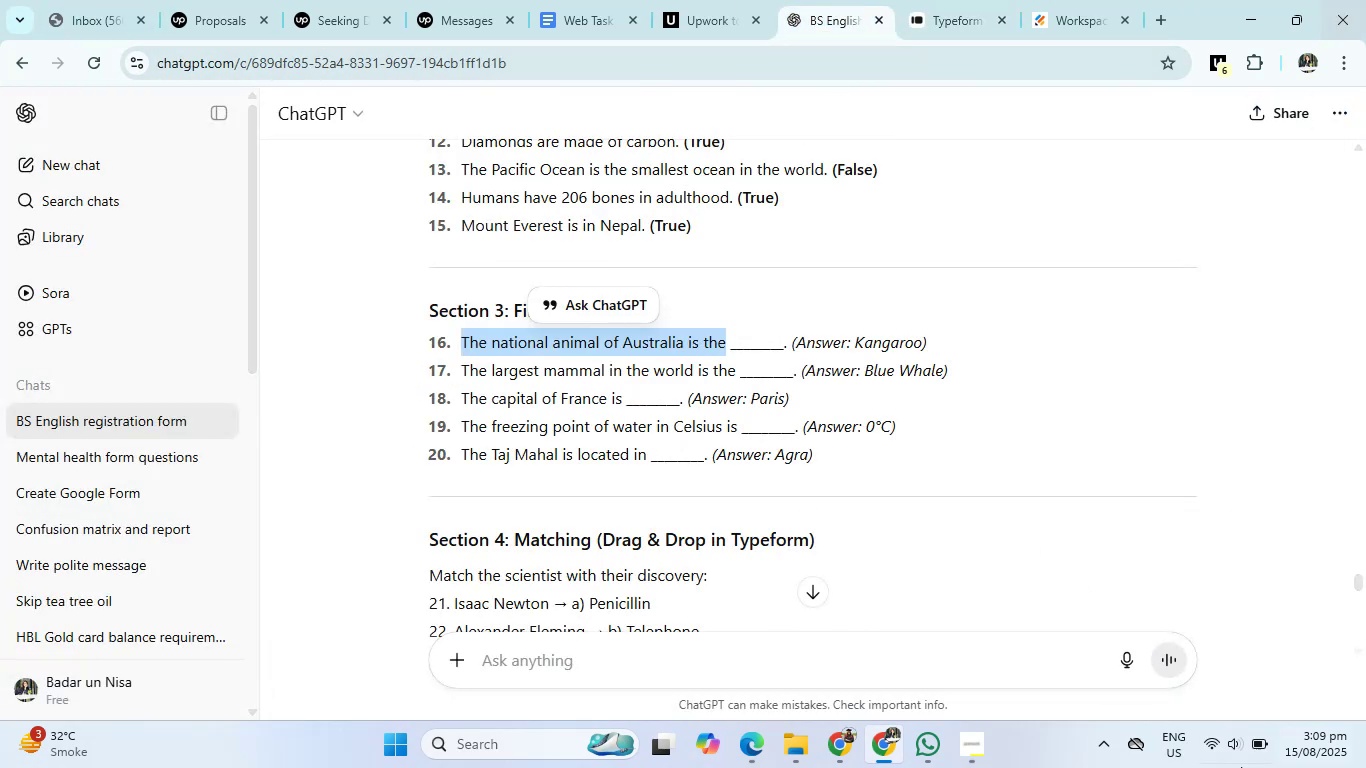 
wait(7.65)
 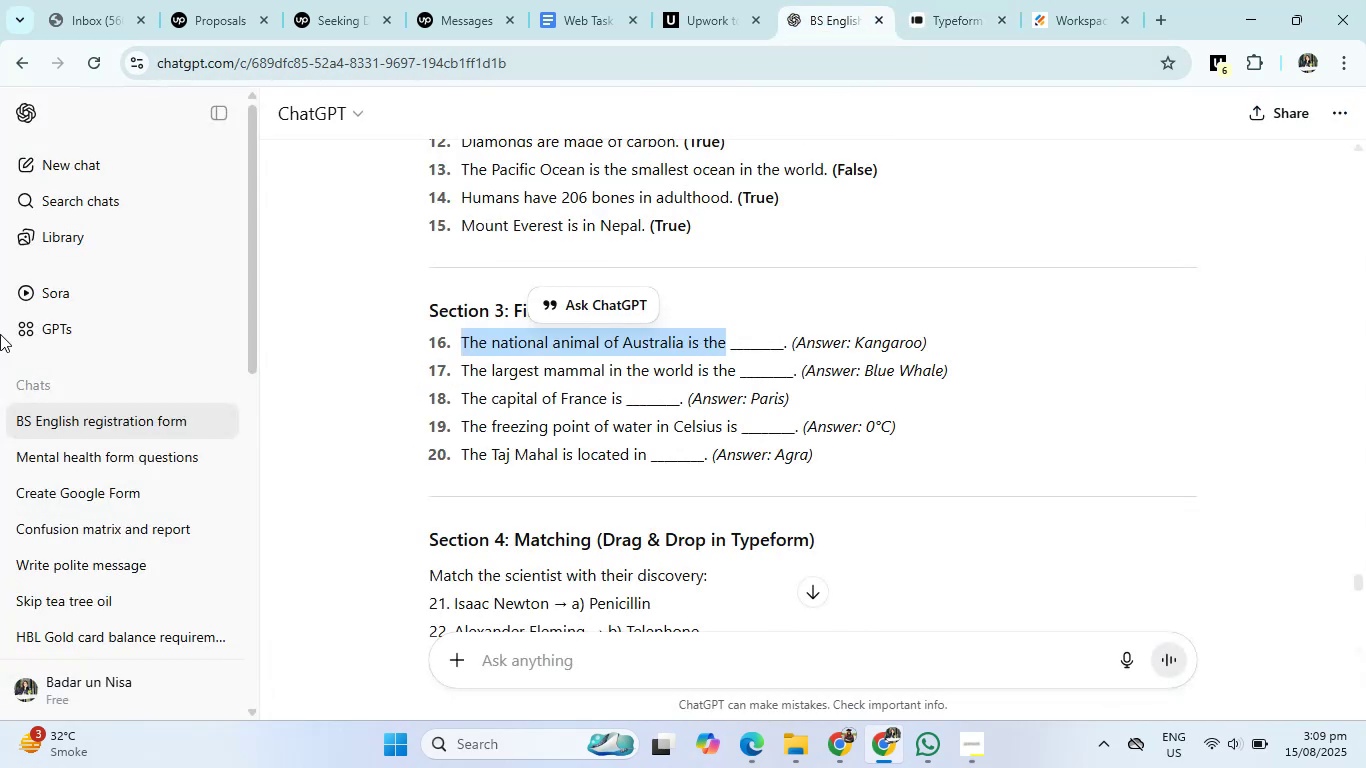 
left_click_drag(start_coordinate=[459, 372], to_coordinate=[734, 364])
 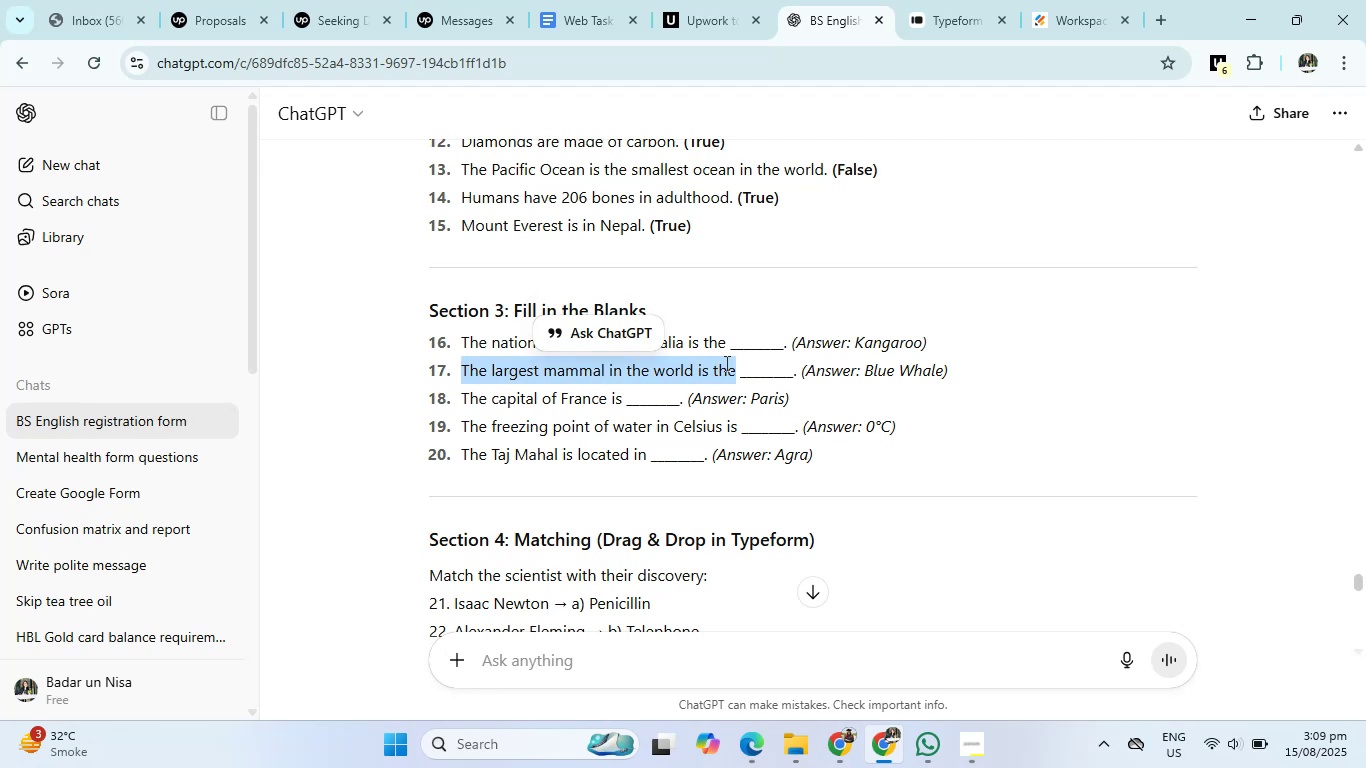 
right_click([725, 363])
 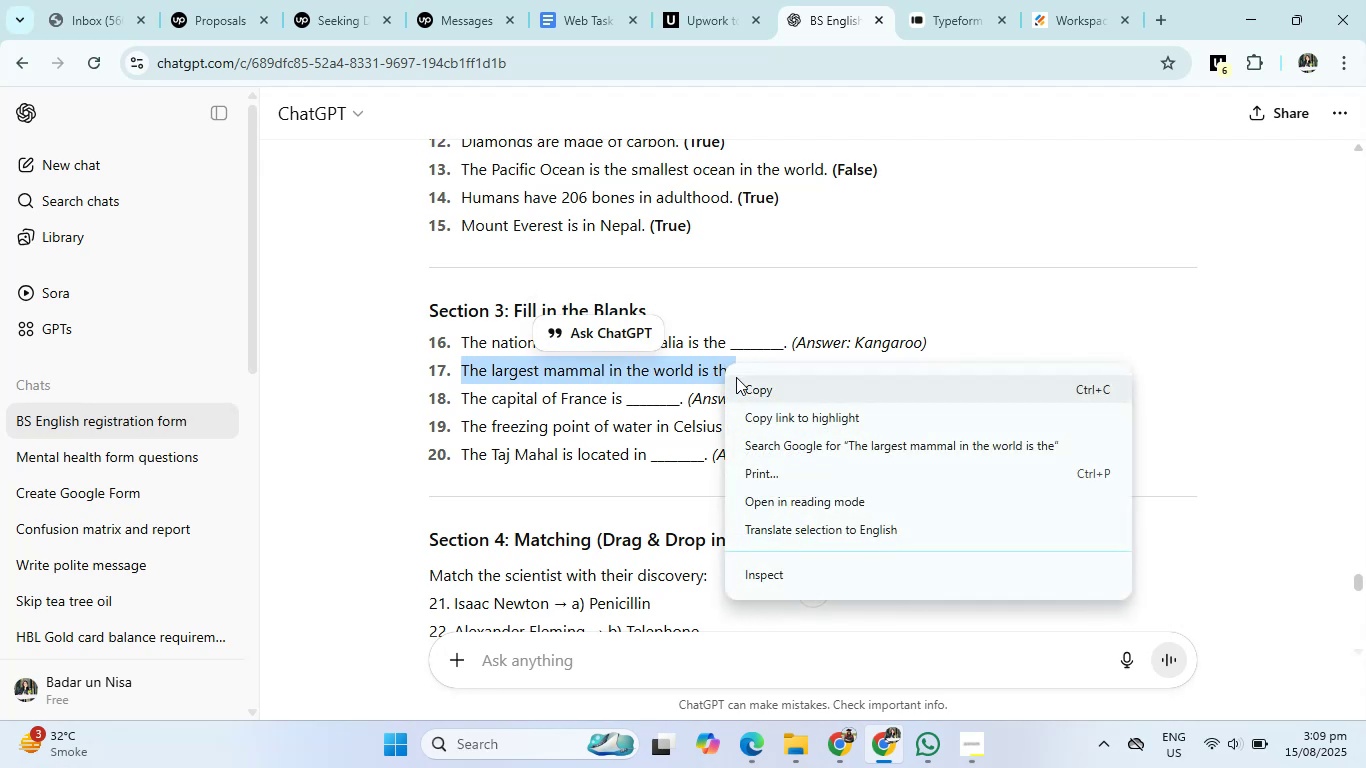 
left_click([736, 377])
 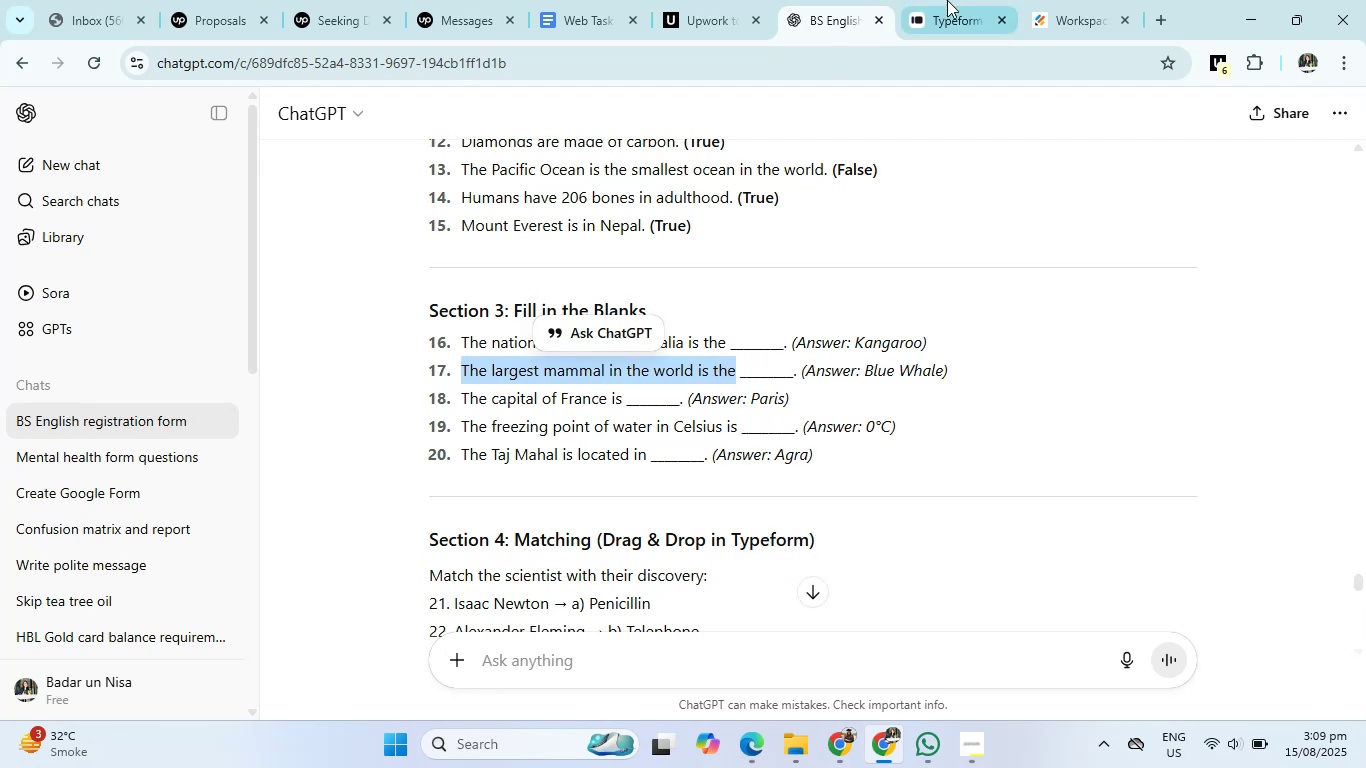 
left_click([965, 0])
 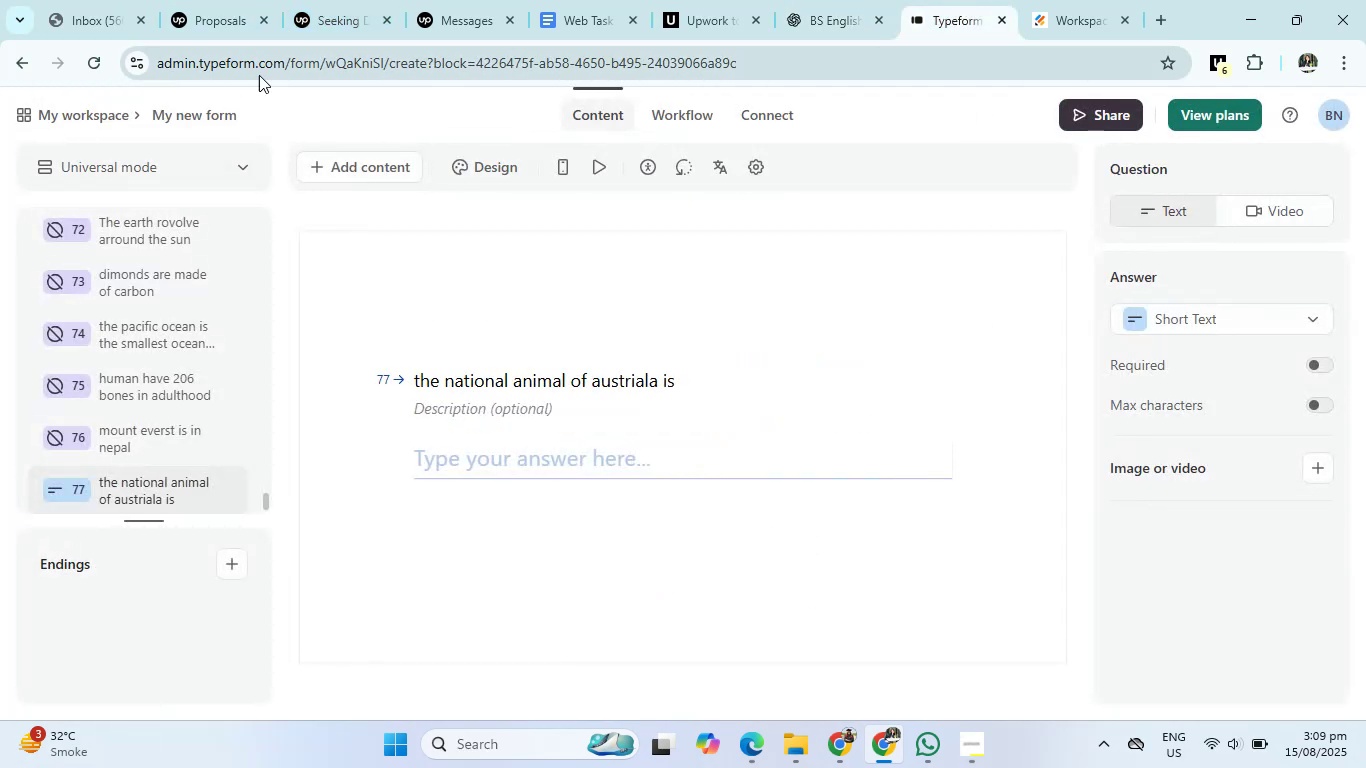 
left_click([328, 153])
 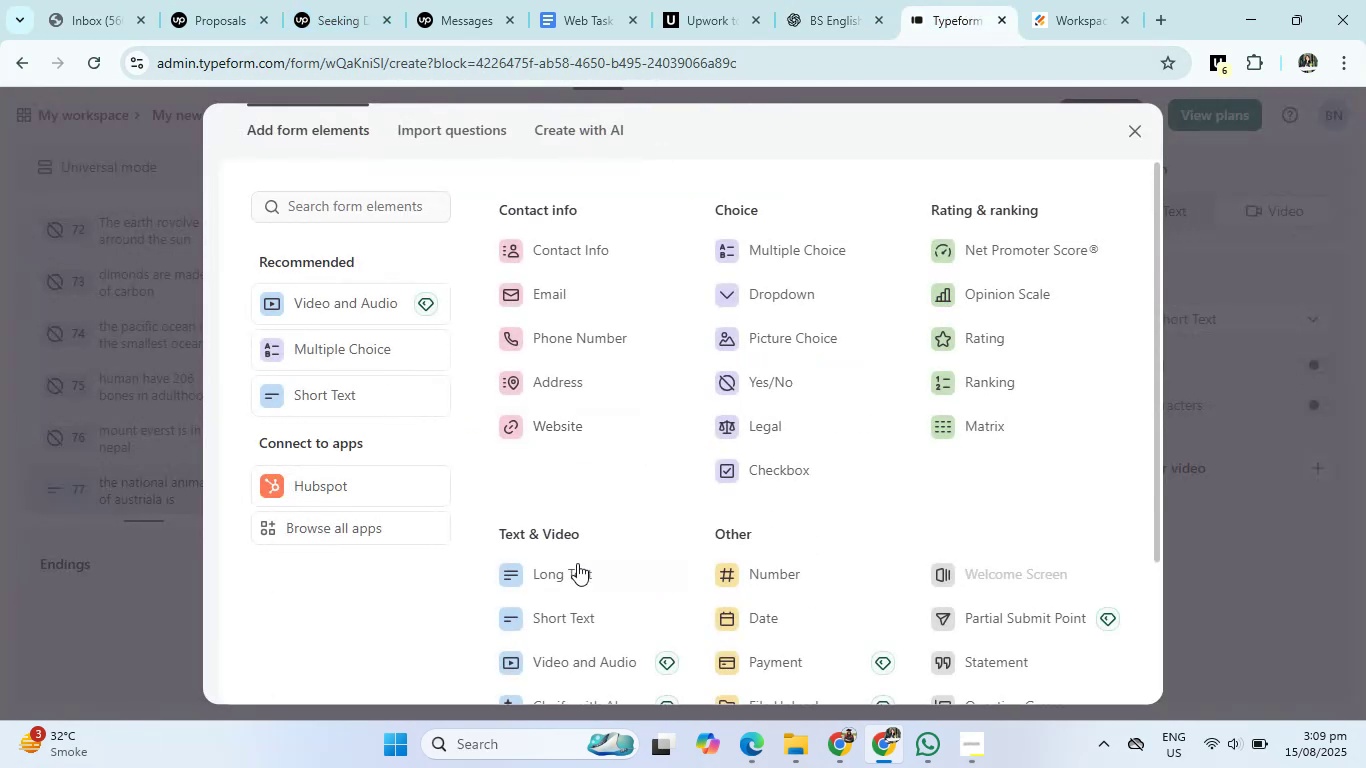 
left_click([578, 612])
 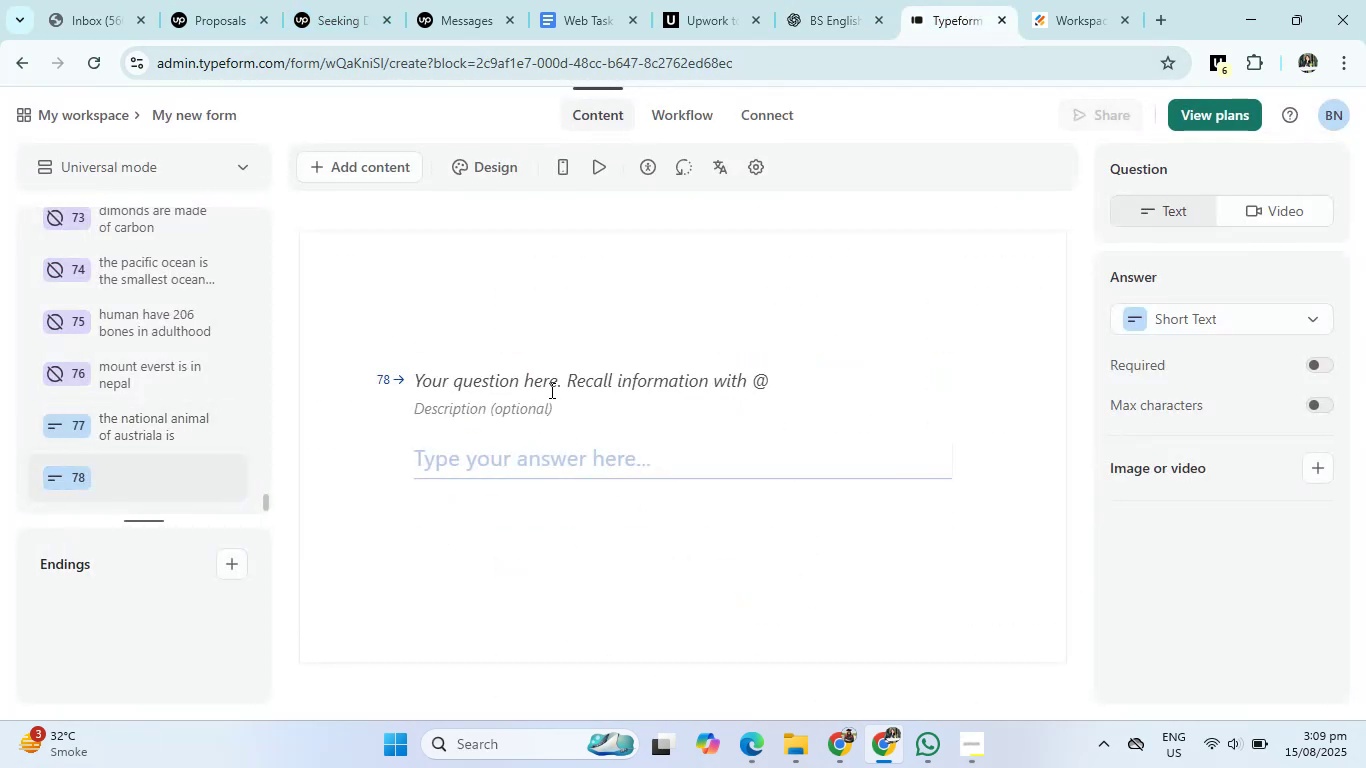 
right_click([553, 379])
 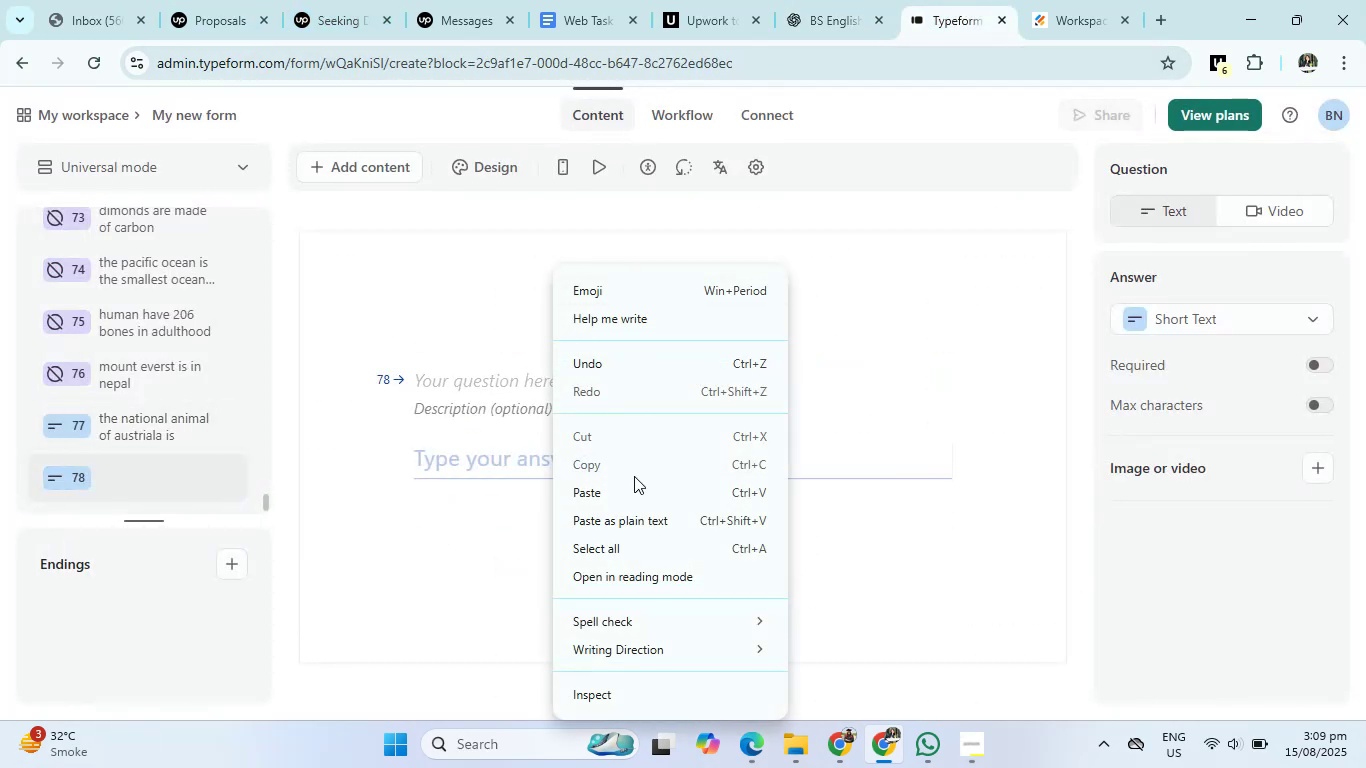 
left_click([628, 502])
 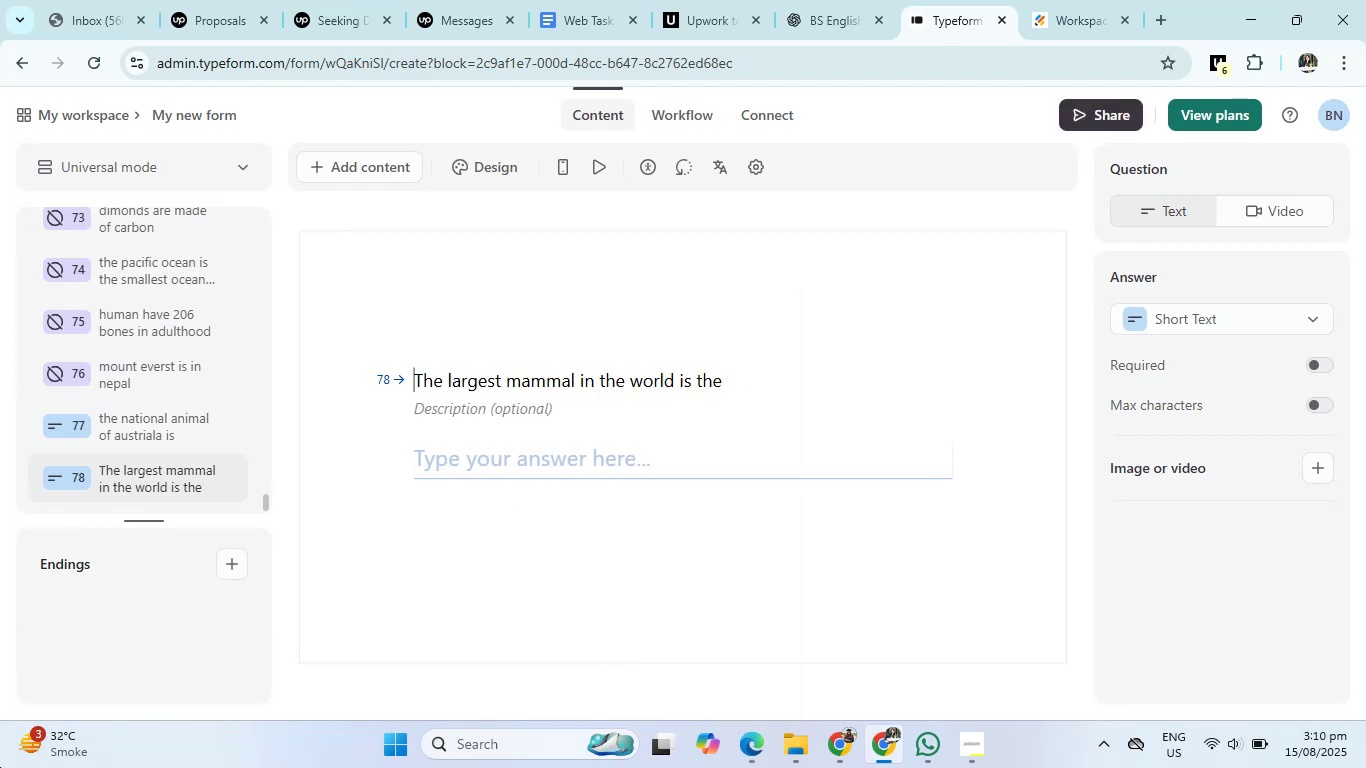 
left_click([782, 0])
 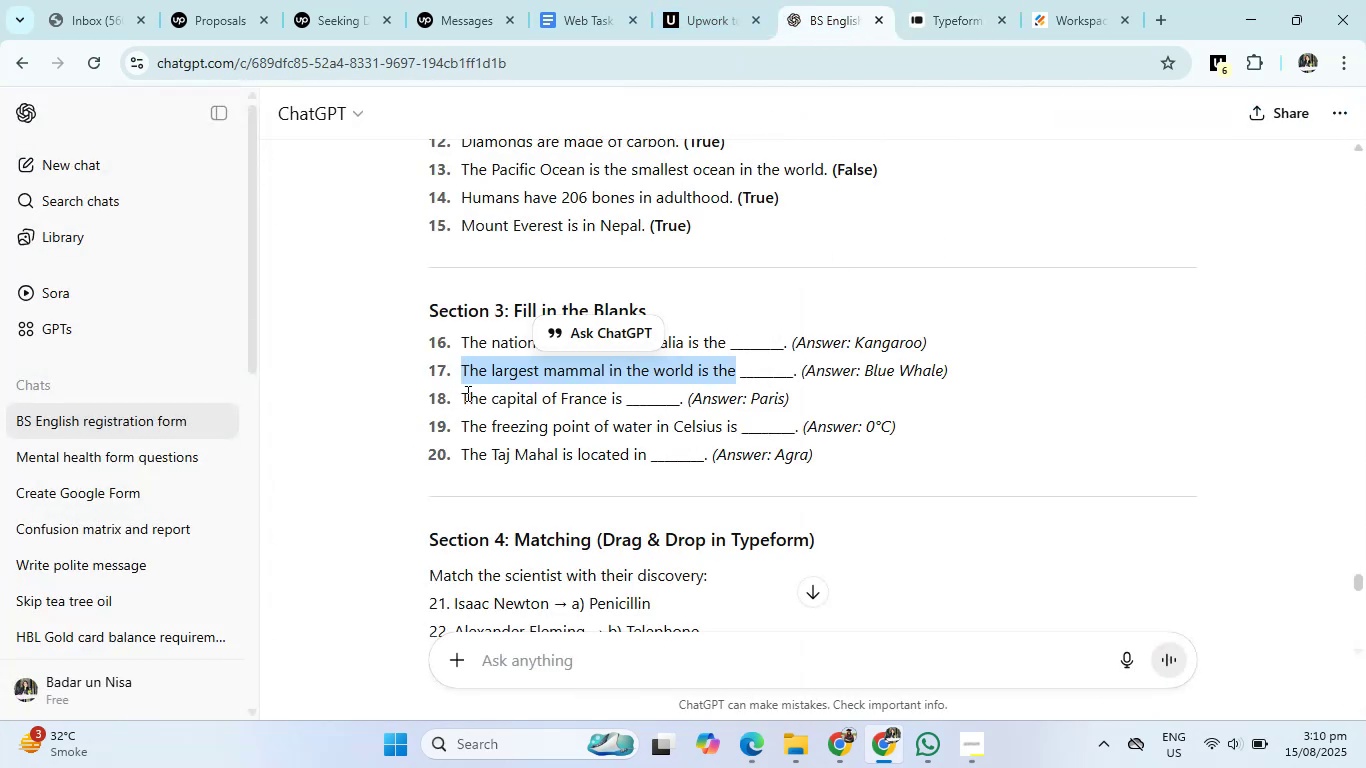 
left_click_drag(start_coordinate=[462, 398], to_coordinate=[627, 398])
 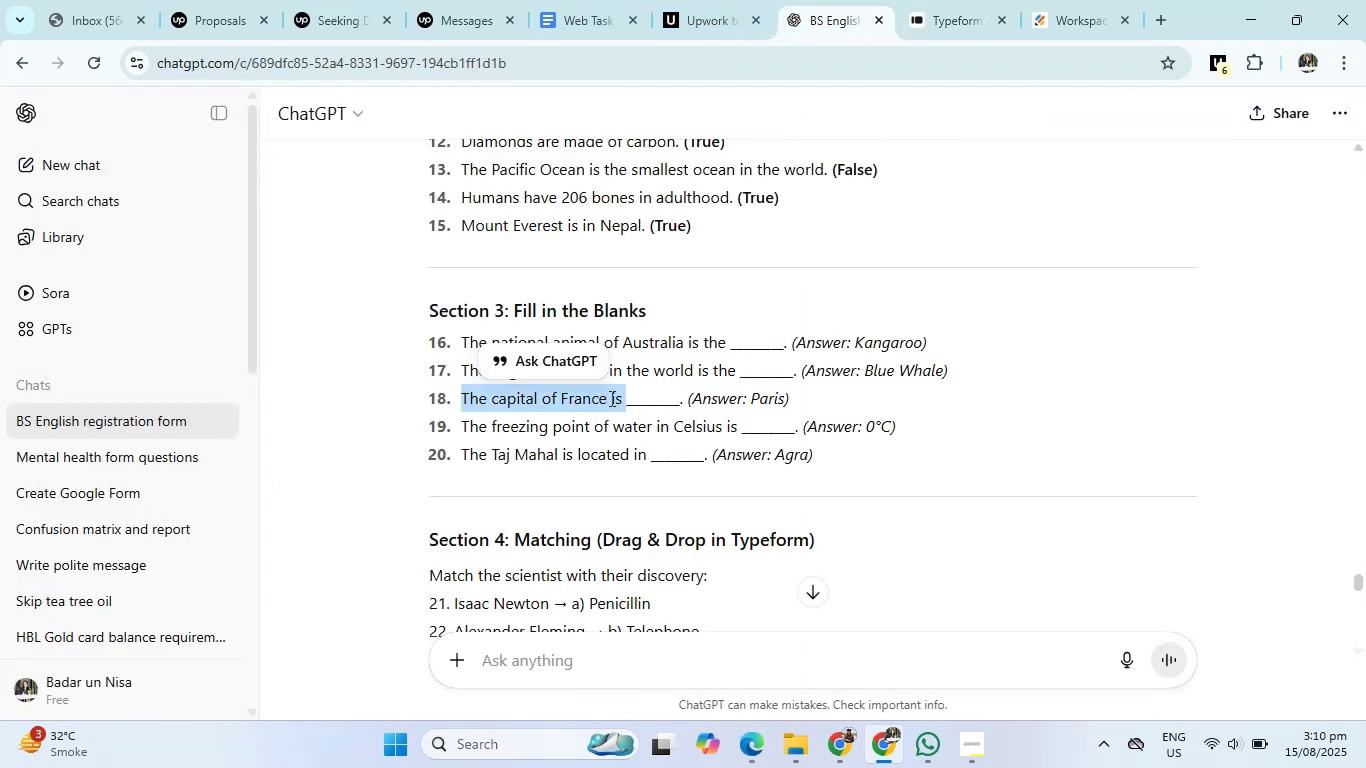 
right_click([610, 398])
 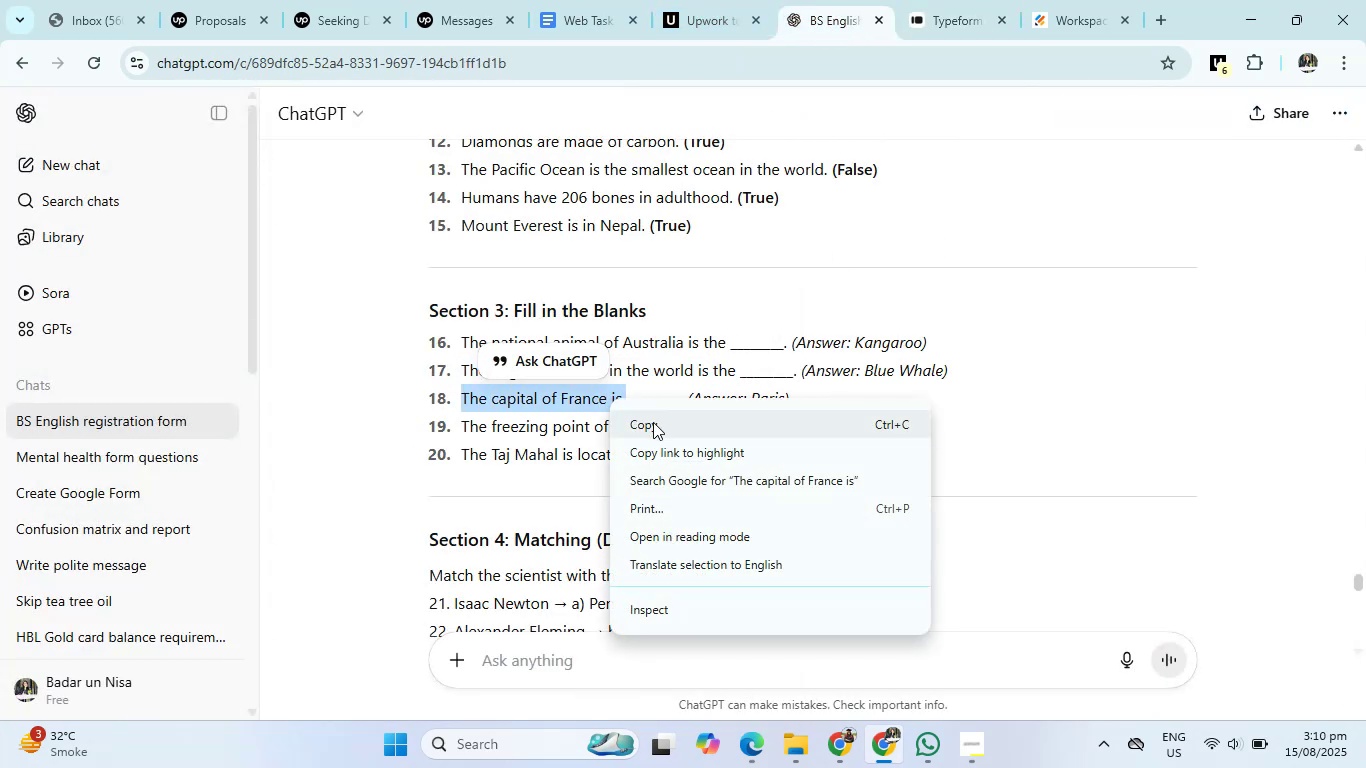 
left_click([653, 422])
 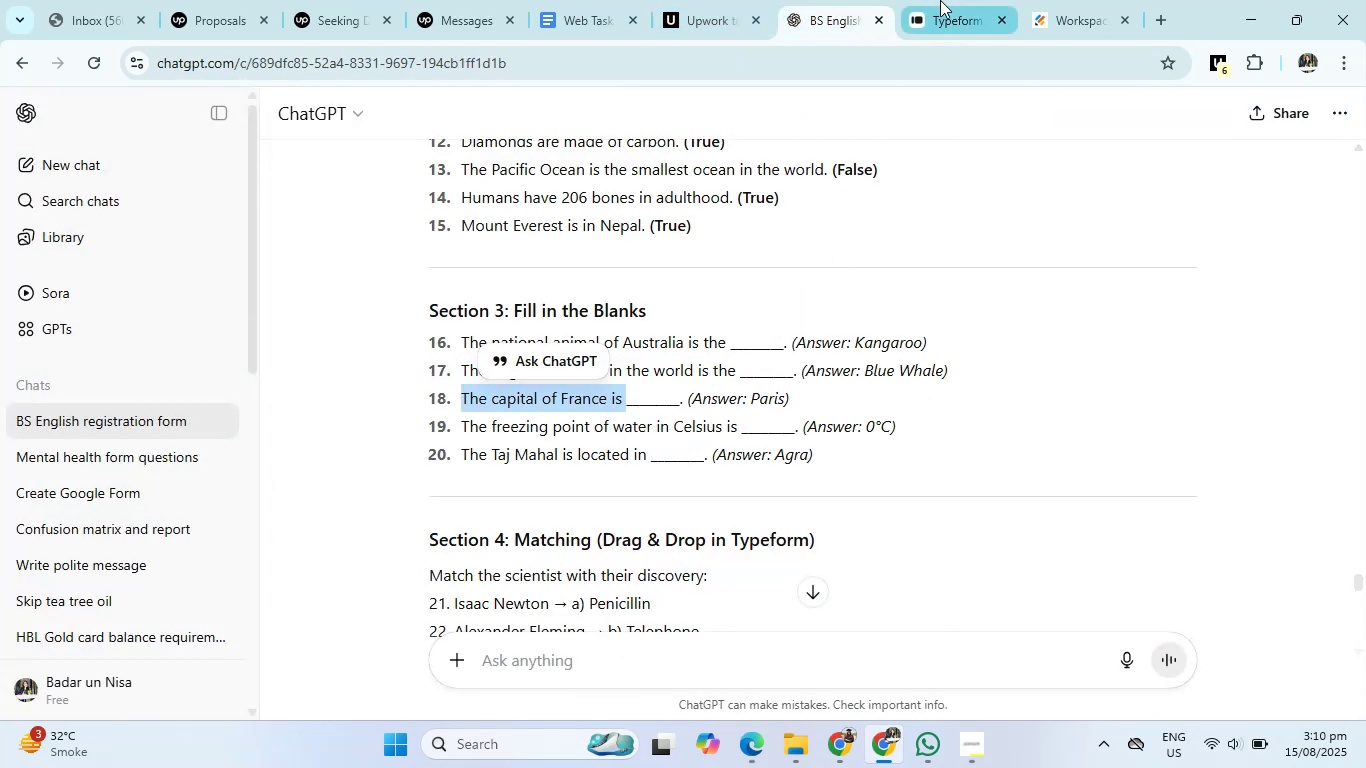 
left_click([944, 0])
 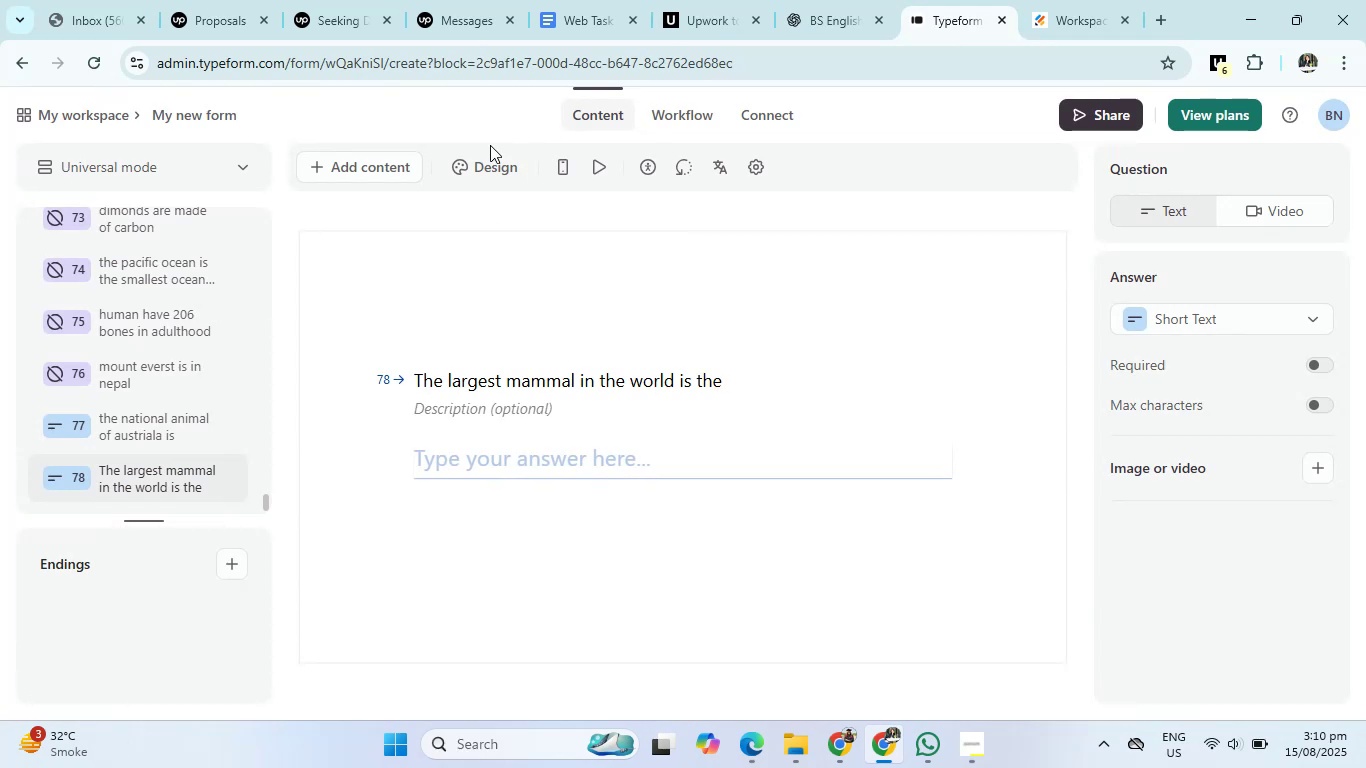 
left_click([399, 178])
 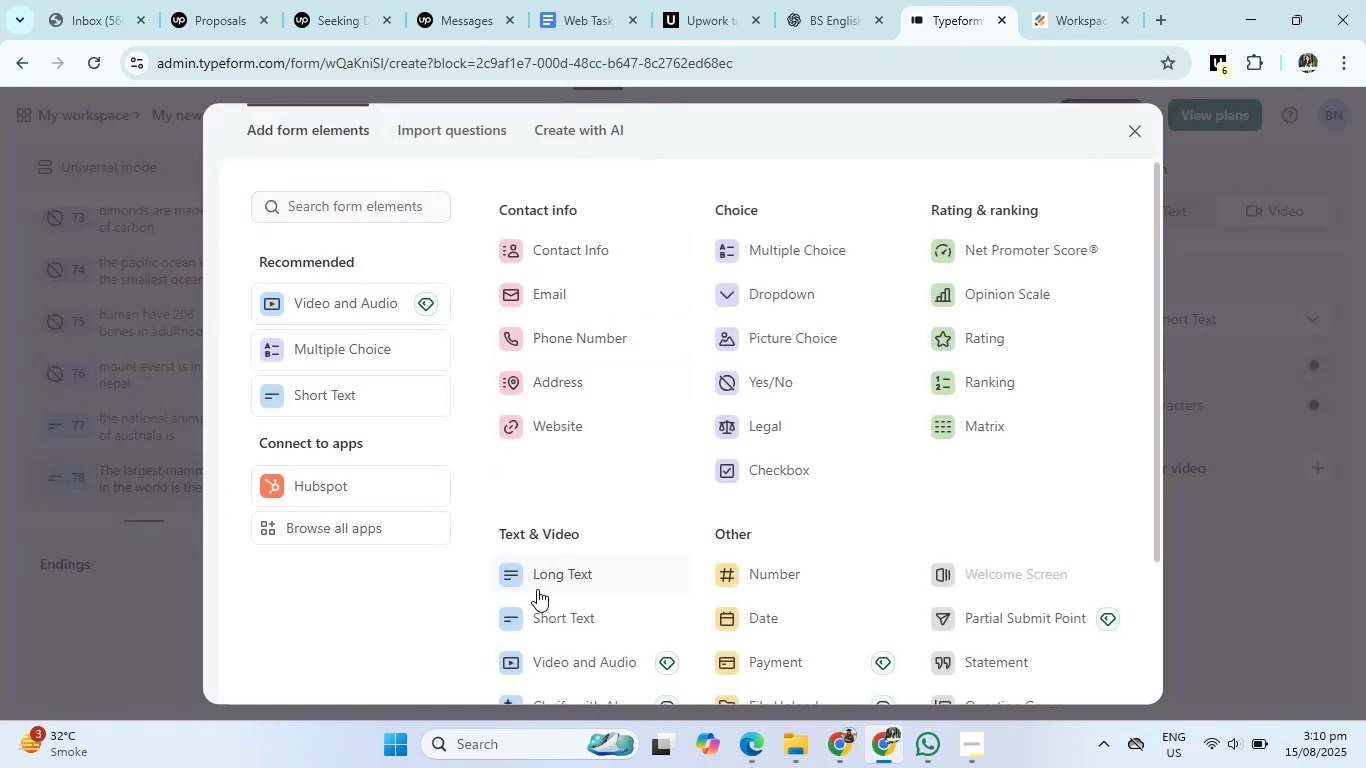 
left_click([537, 600])
 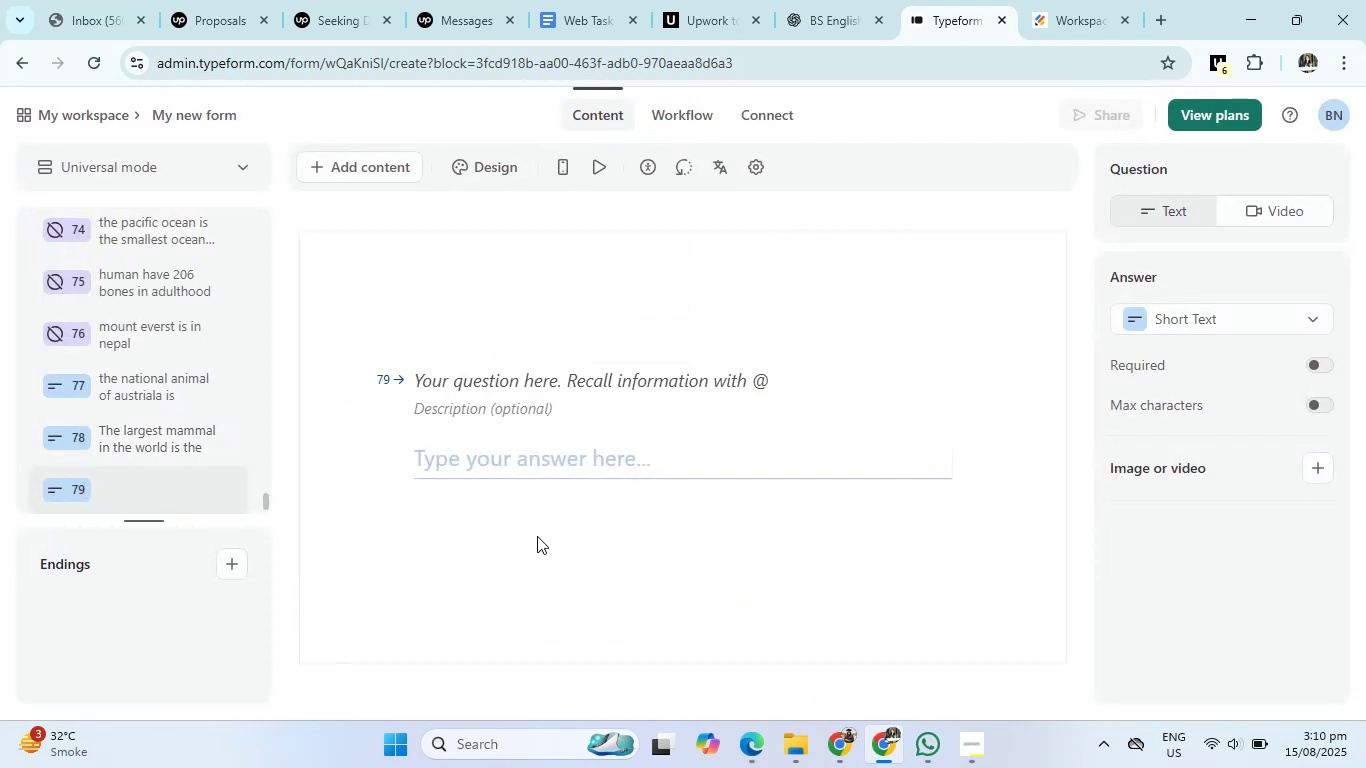 
right_click([472, 387])
 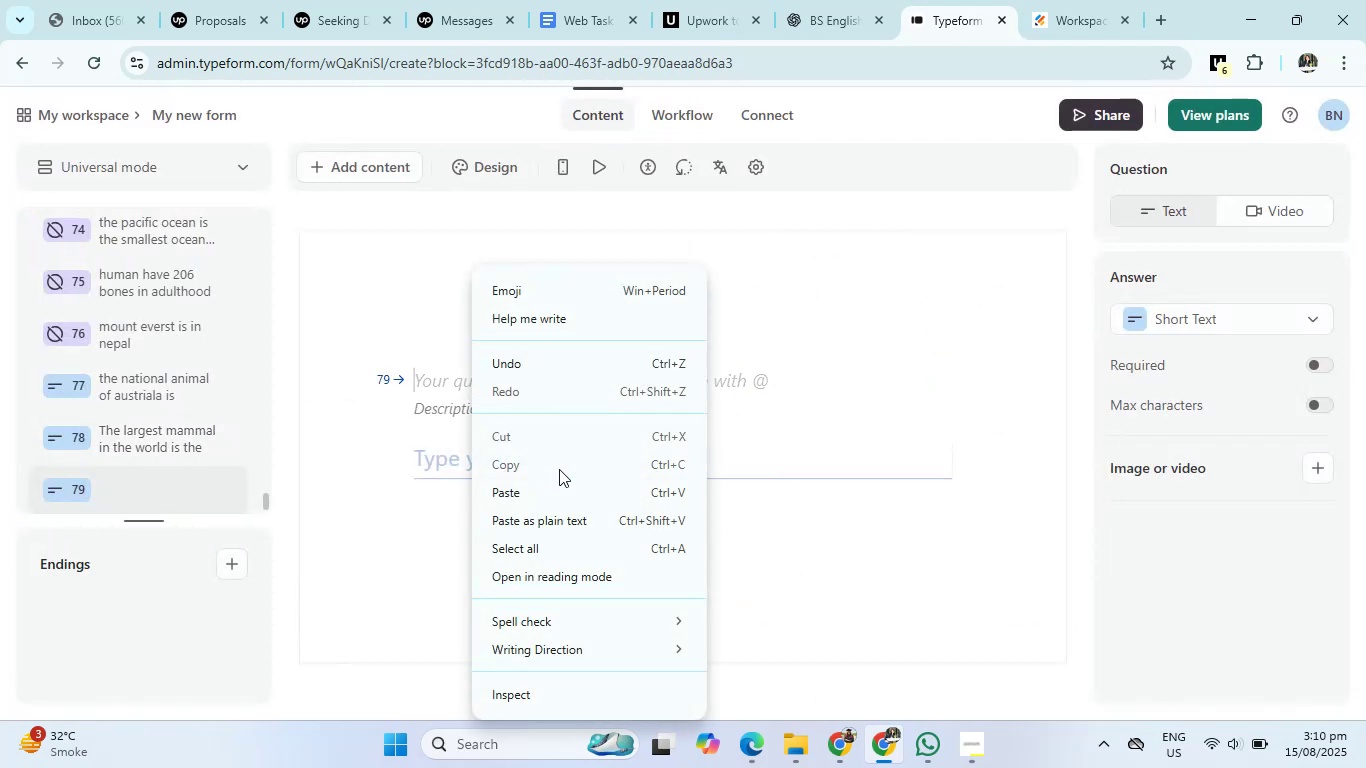 
left_click([559, 482])
 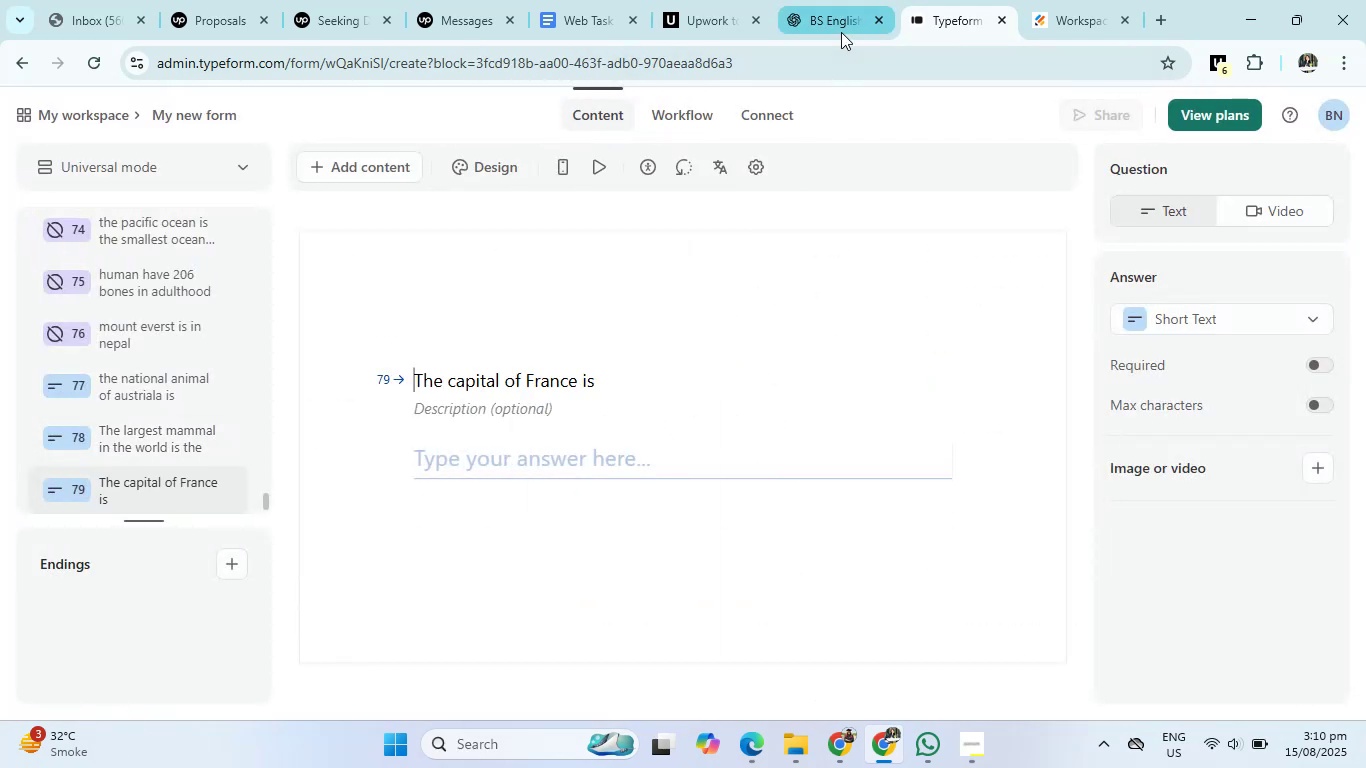 
left_click([841, 28])
 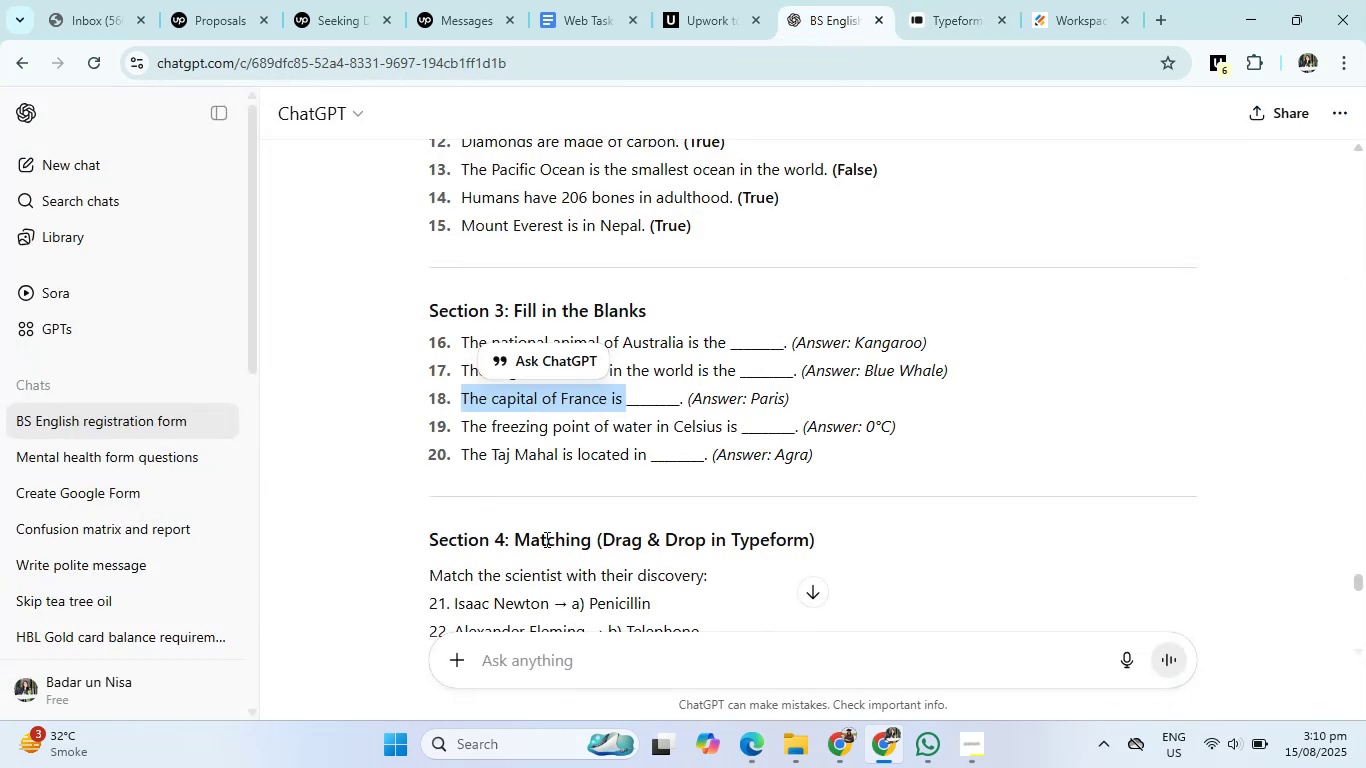 
left_click_drag(start_coordinate=[460, 420], to_coordinate=[738, 429])
 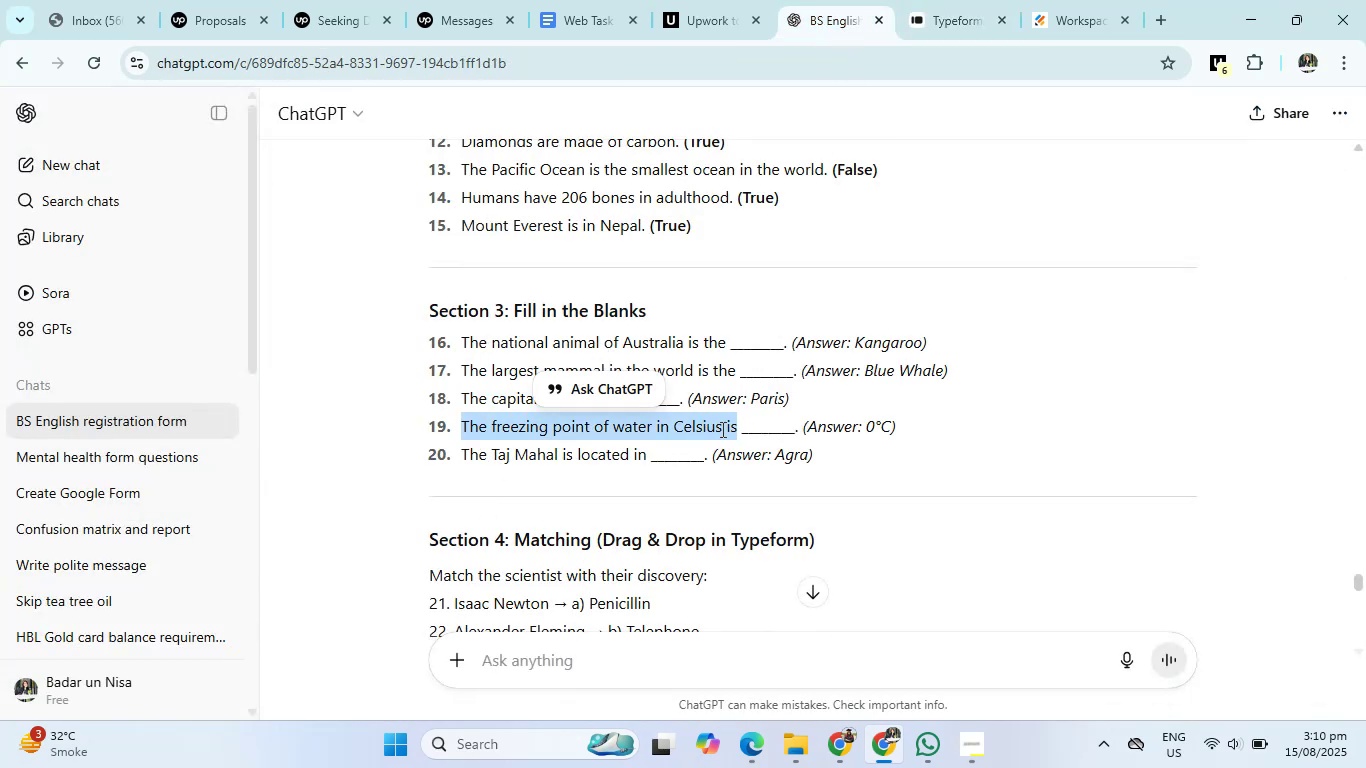 
right_click([721, 429])
 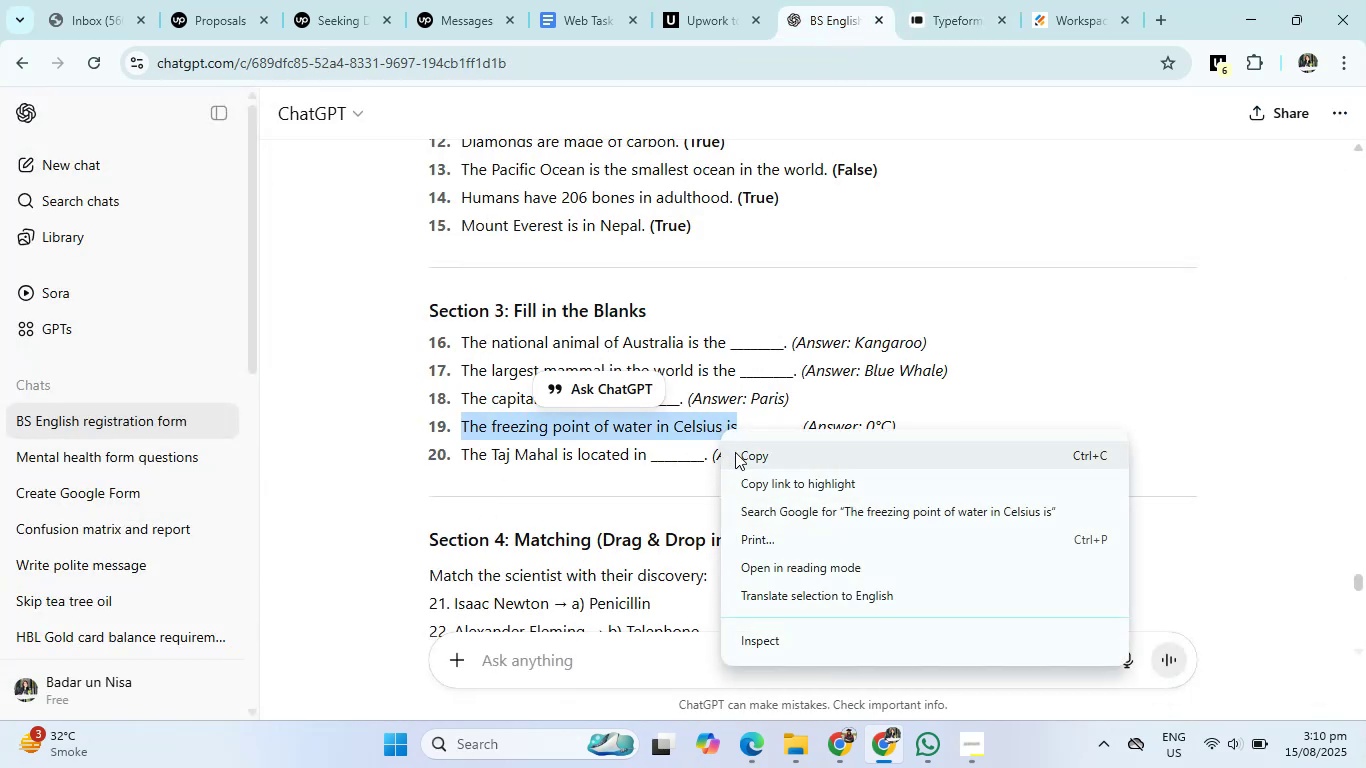 
left_click([739, 456])
 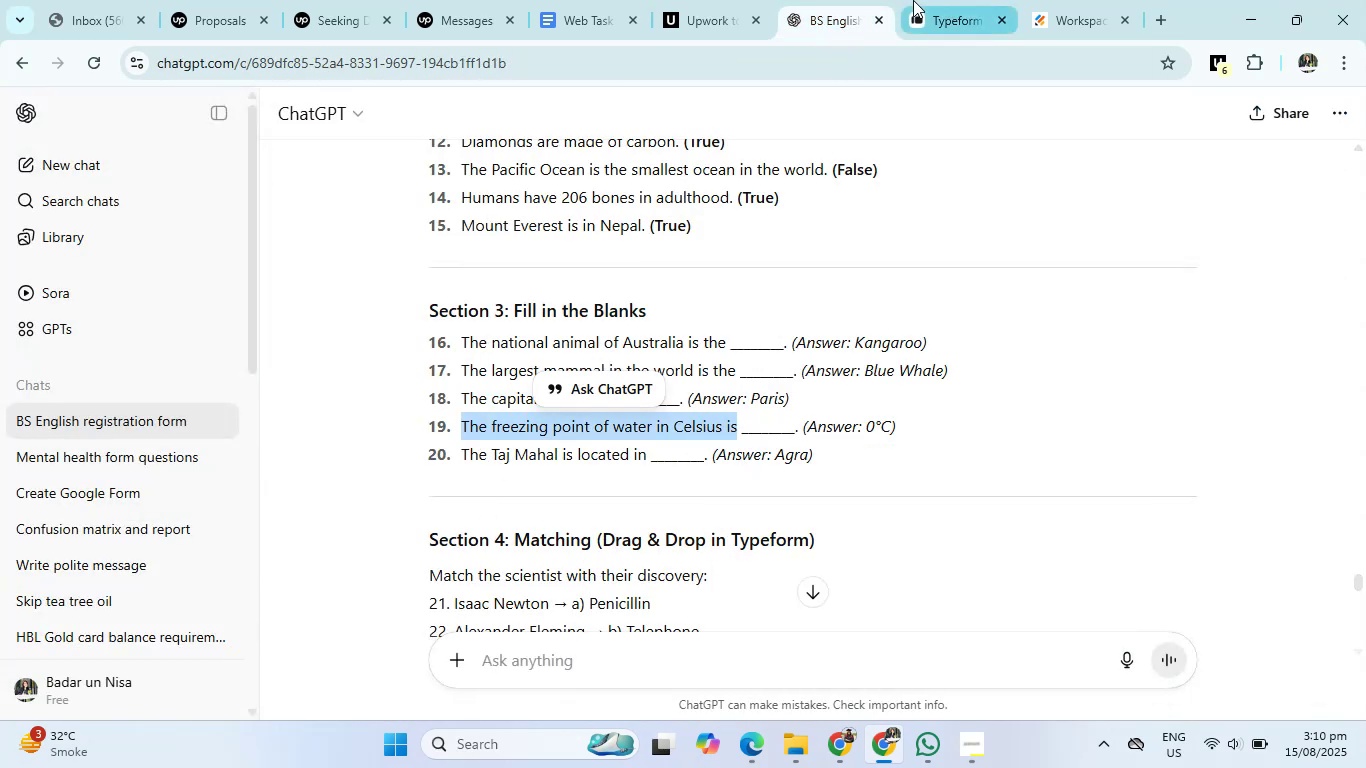 
left_click([915, 0])
 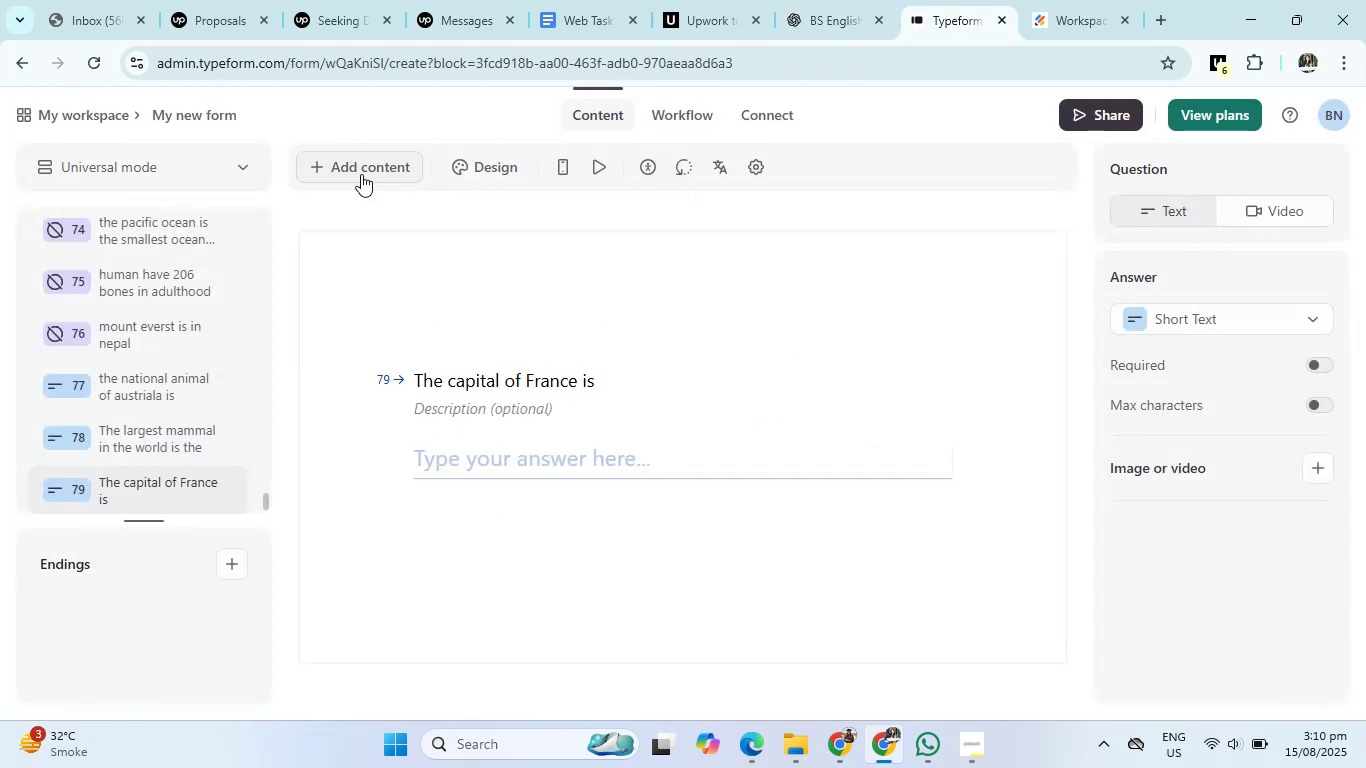 
left_click([361, 174])
 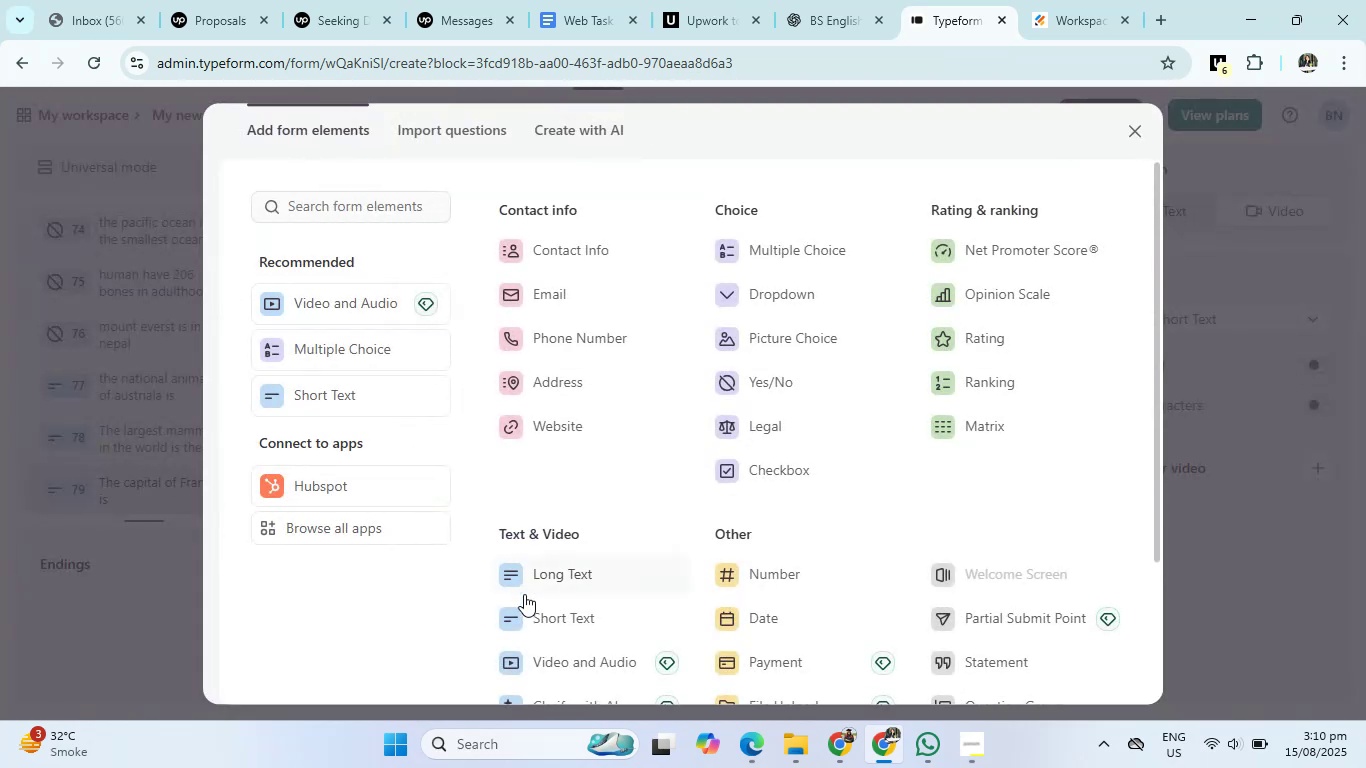 
left_click([530, 616])
 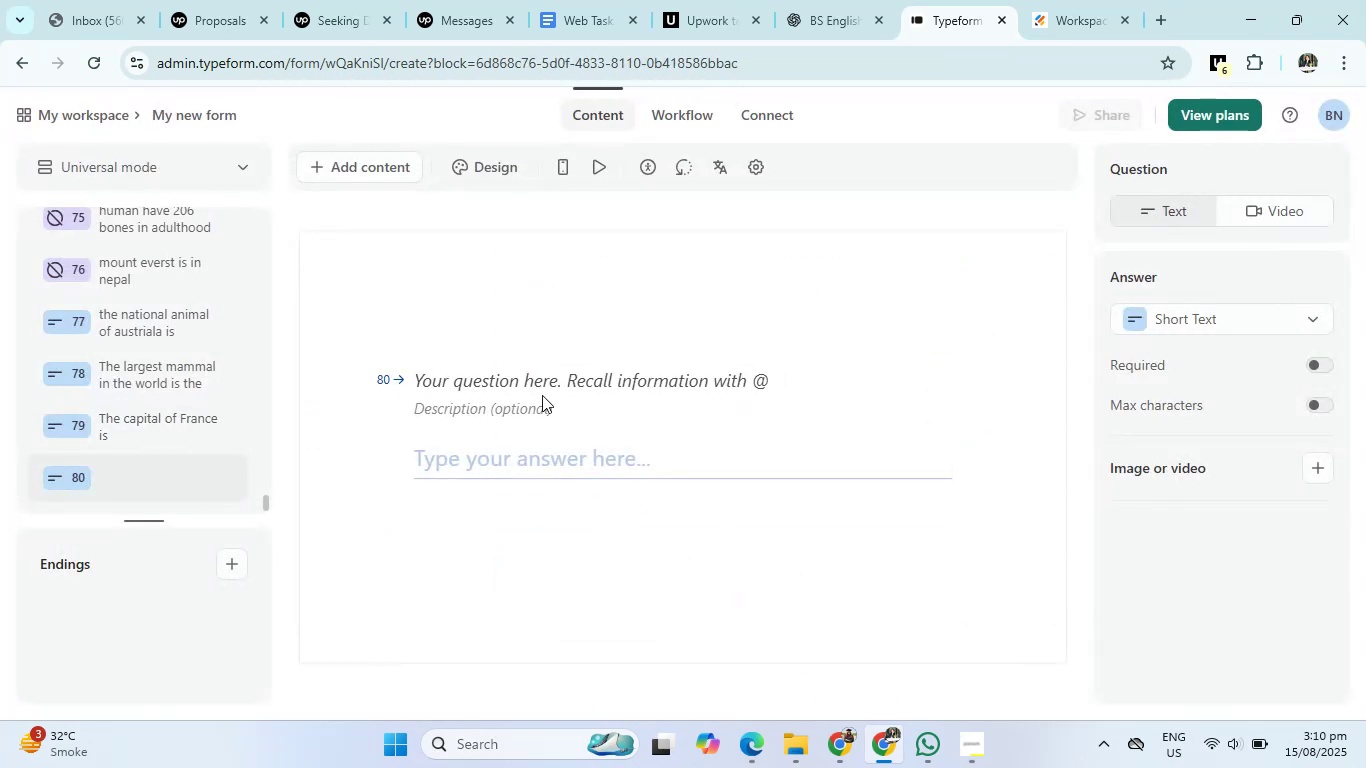 
left_click([535, 376])
 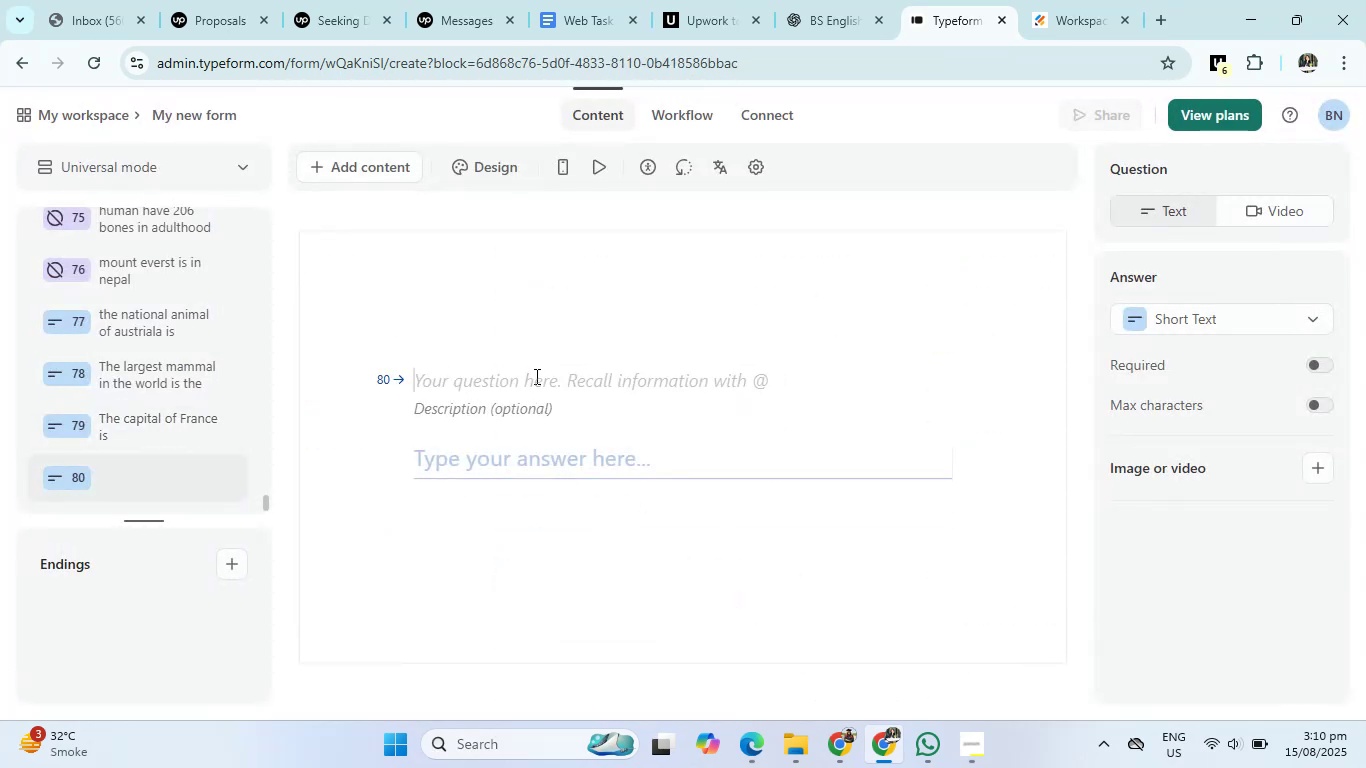 
right_click([535, 376])
 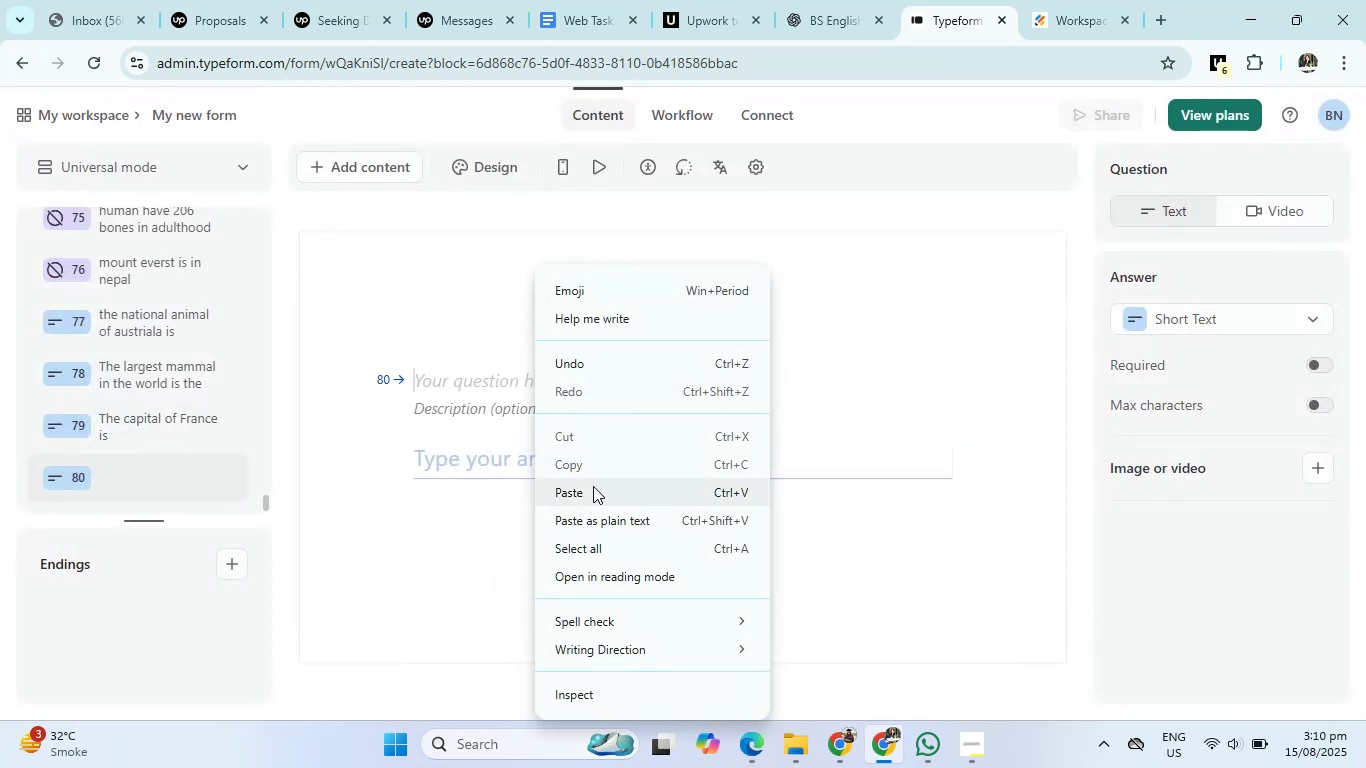 
left_click([594, 493])
 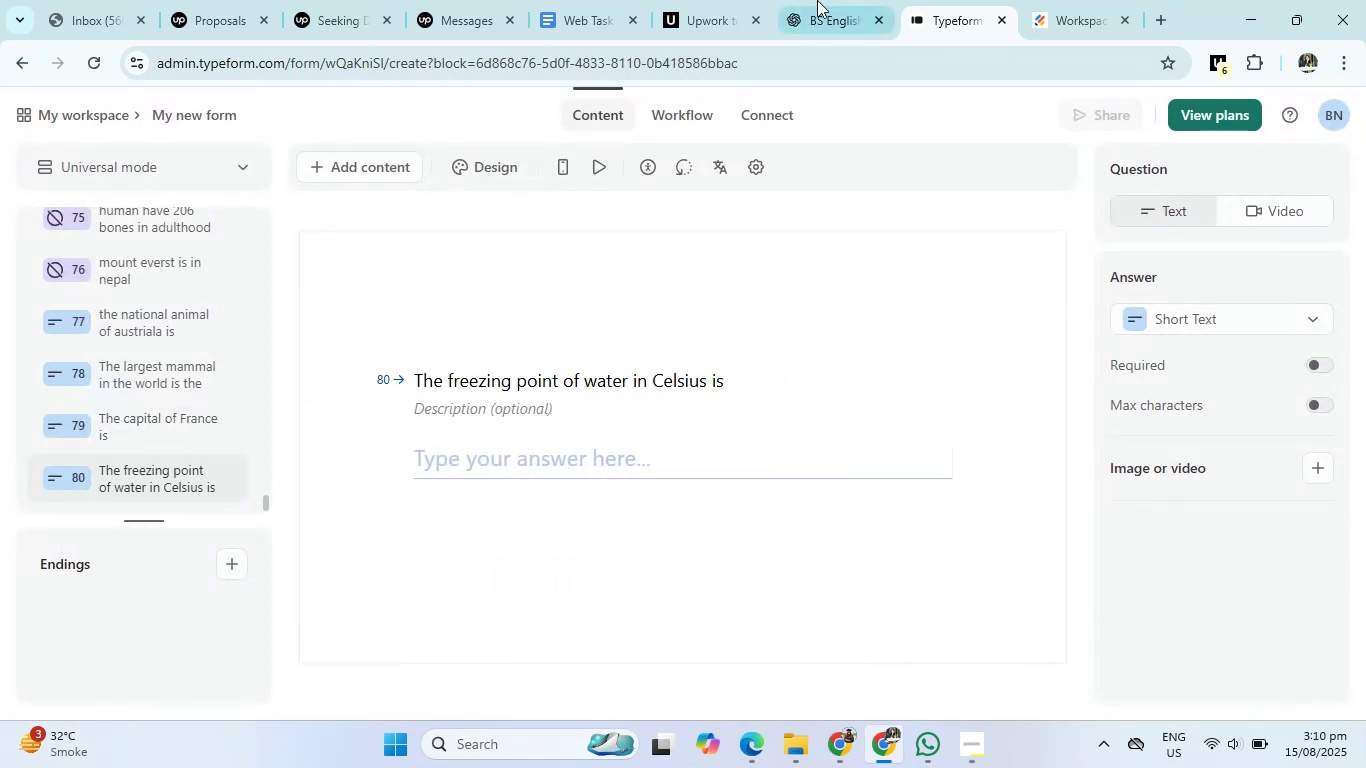 
left_click([831, 0])
 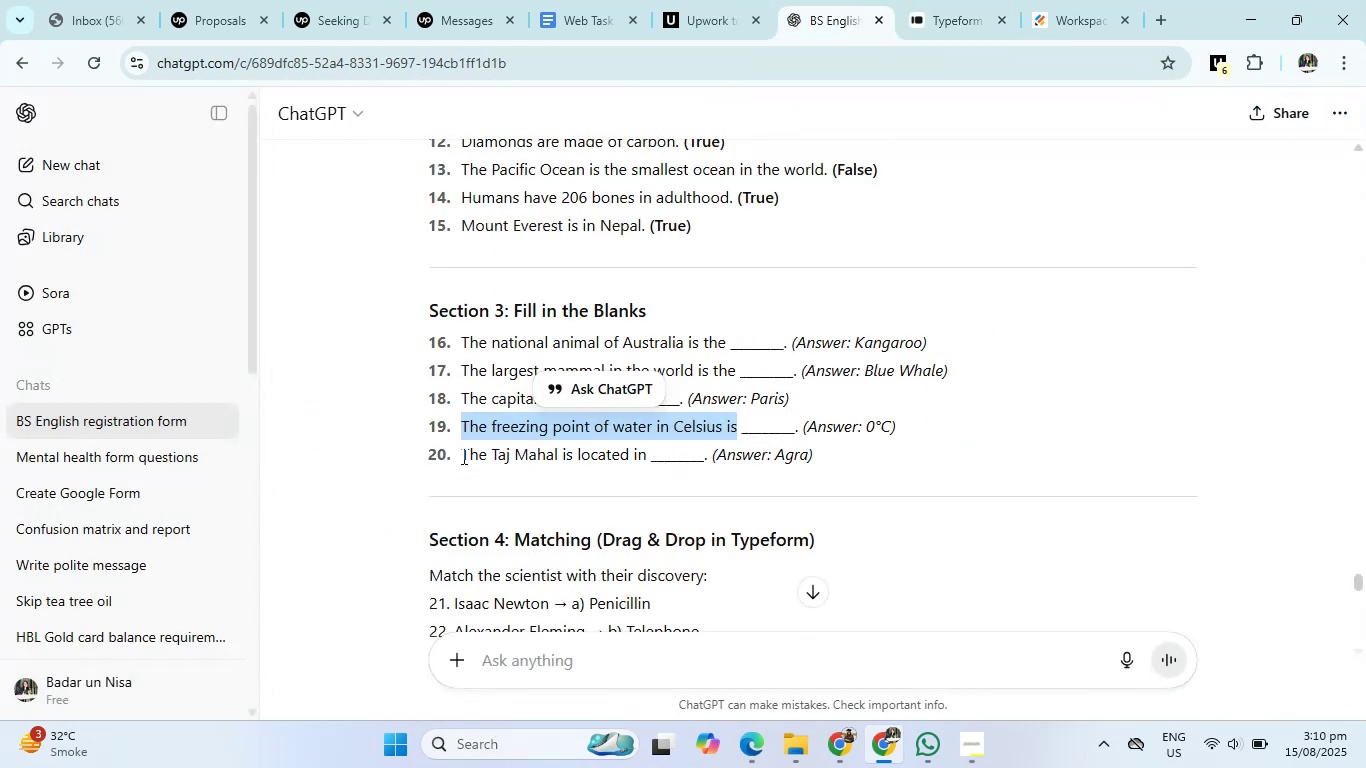 
left_click_drag(start_coordinate=[460, 456], to_coordinate=[647, 459])
 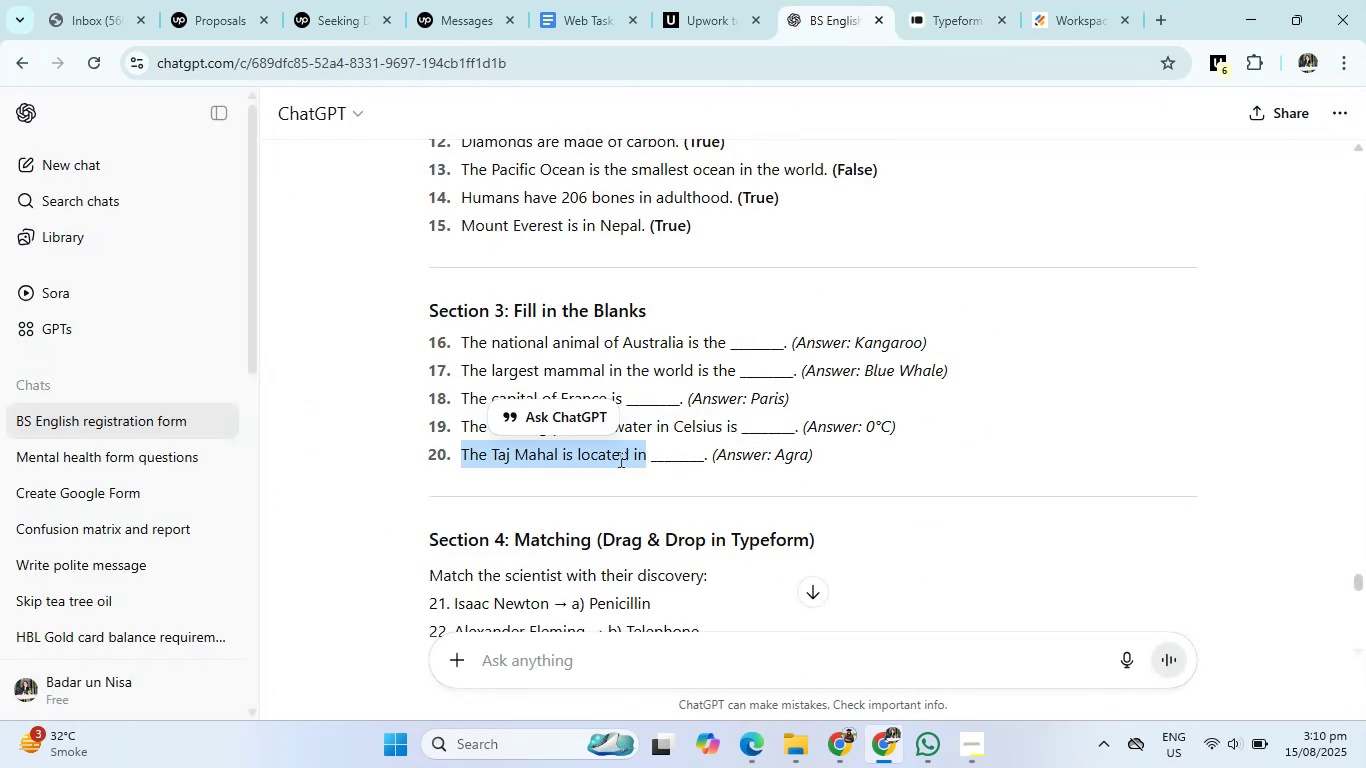 
right_click([619, 459])
 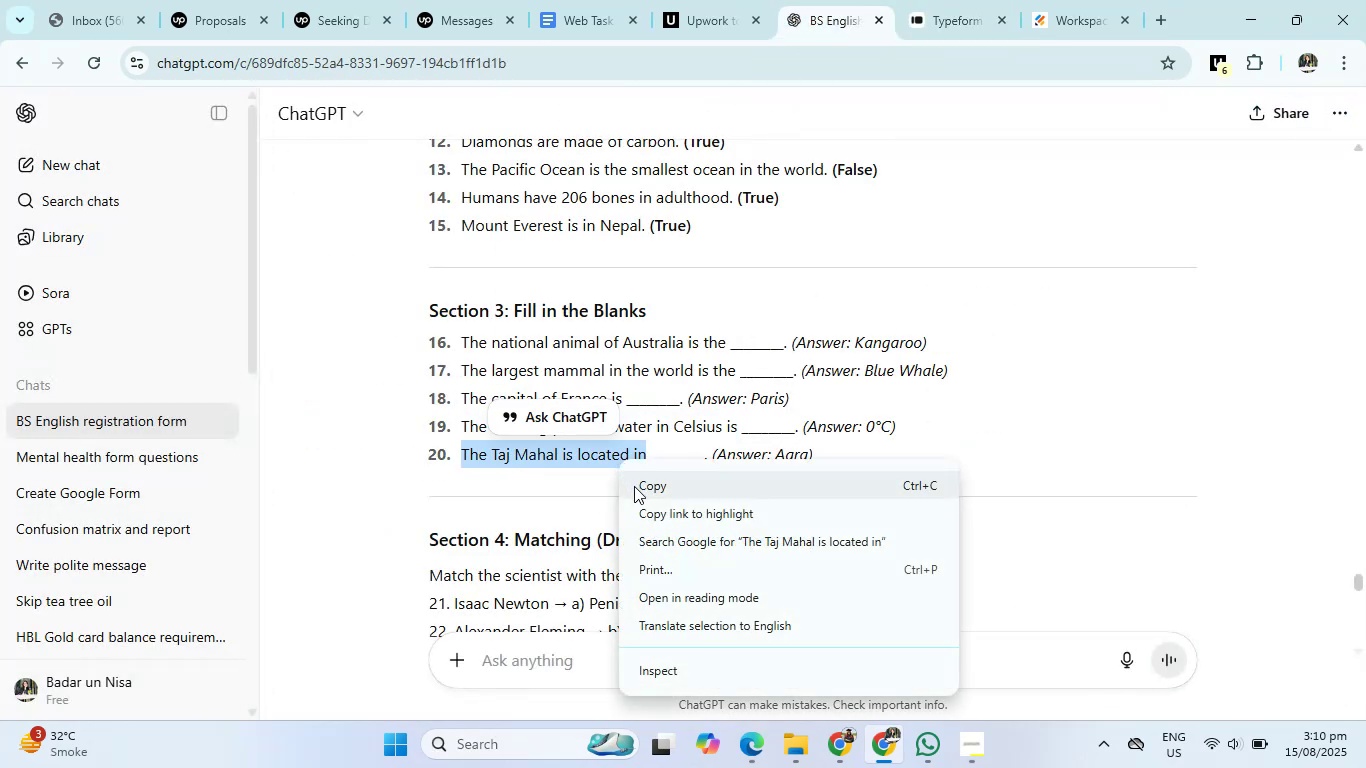 
left_click([634, 486])
 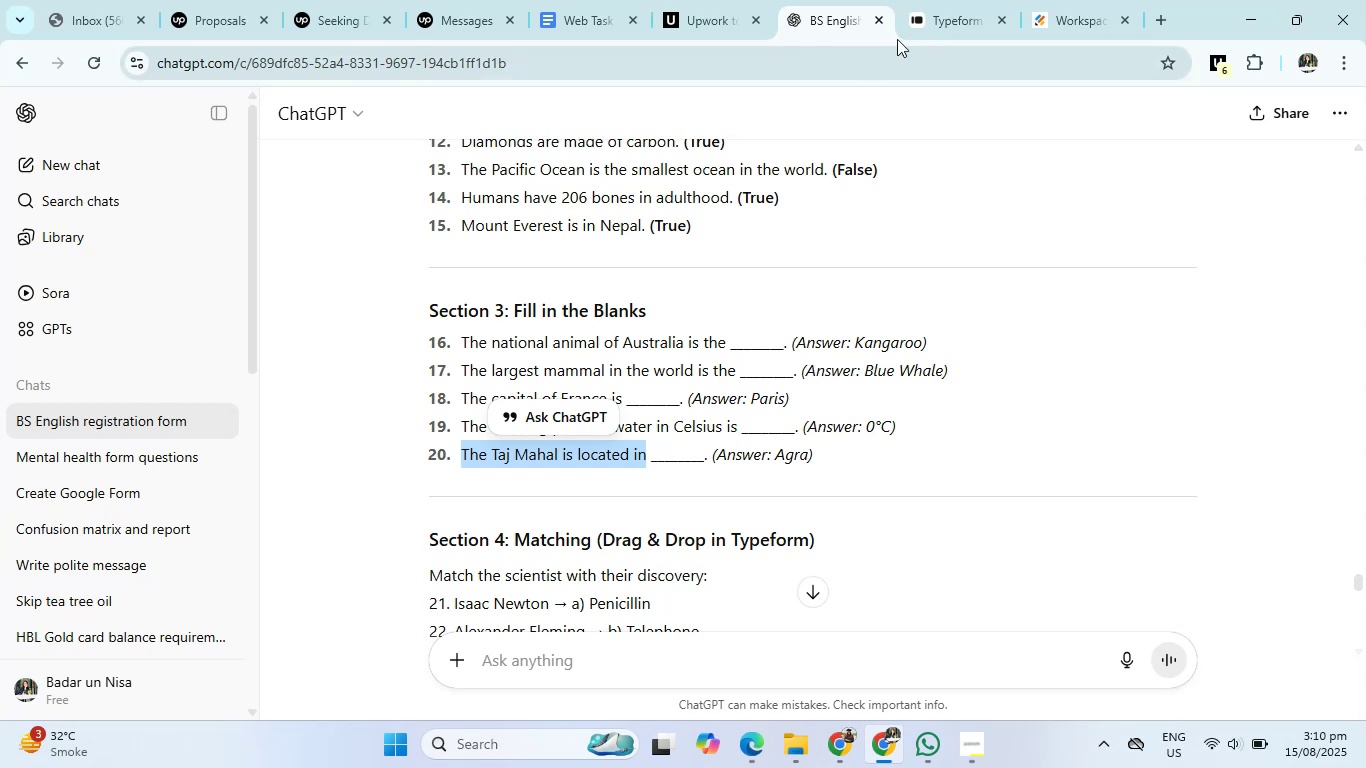 
left_click([960, 0])
 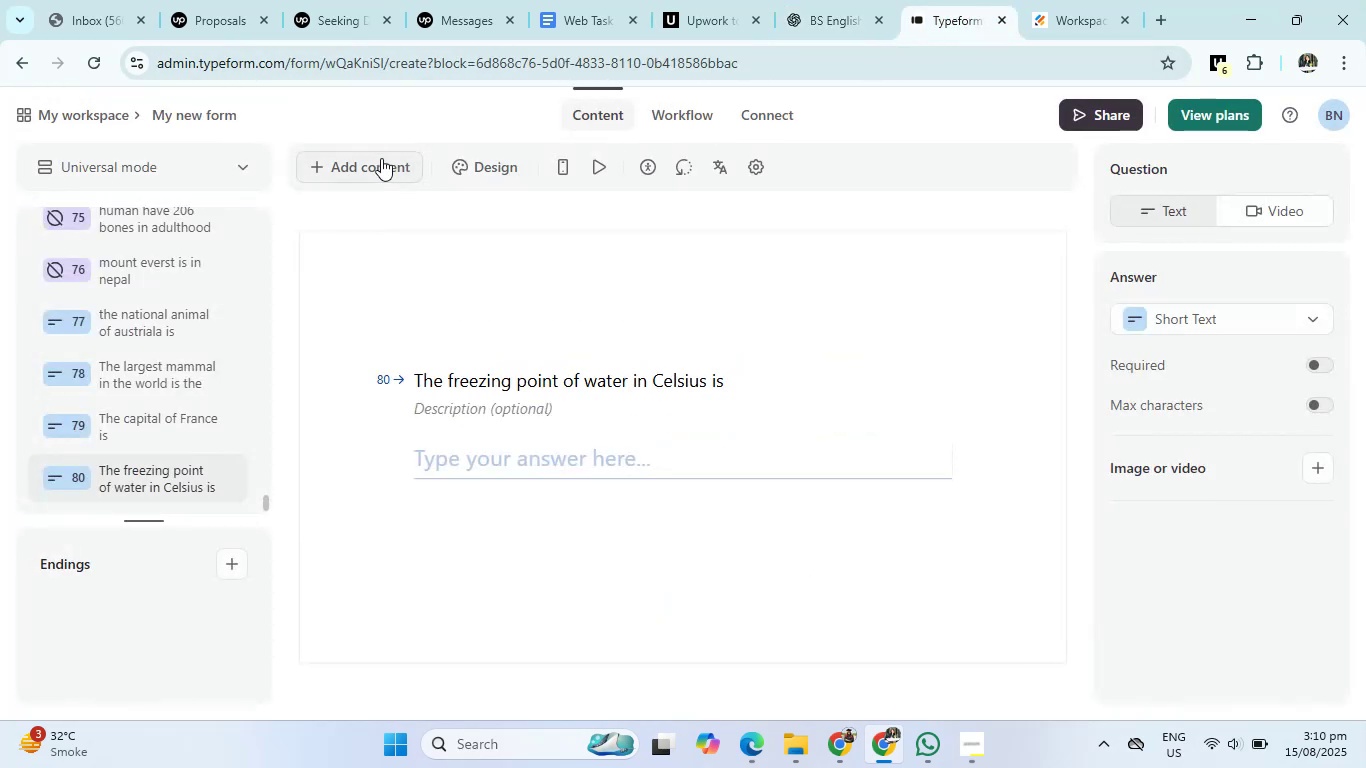 
left_click([376, 161])
 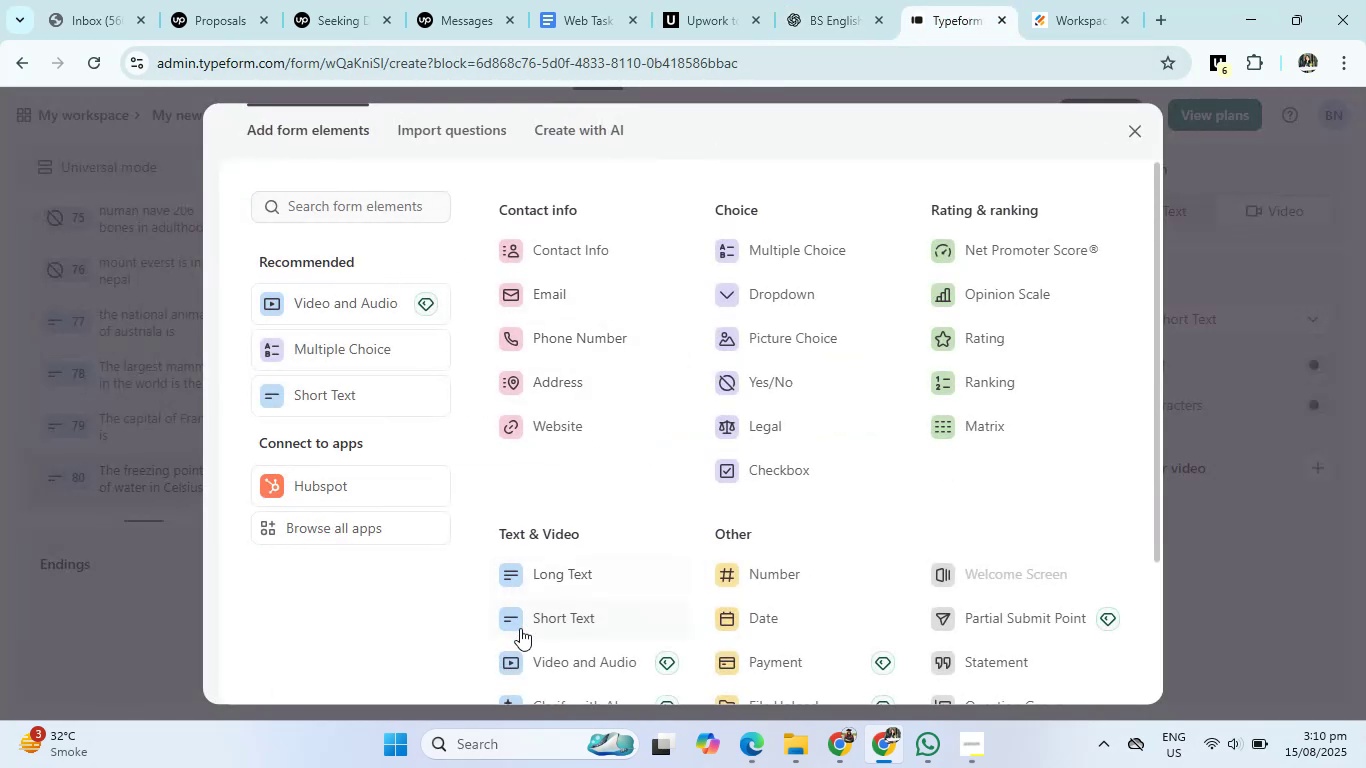 
left_click([534, 629])
 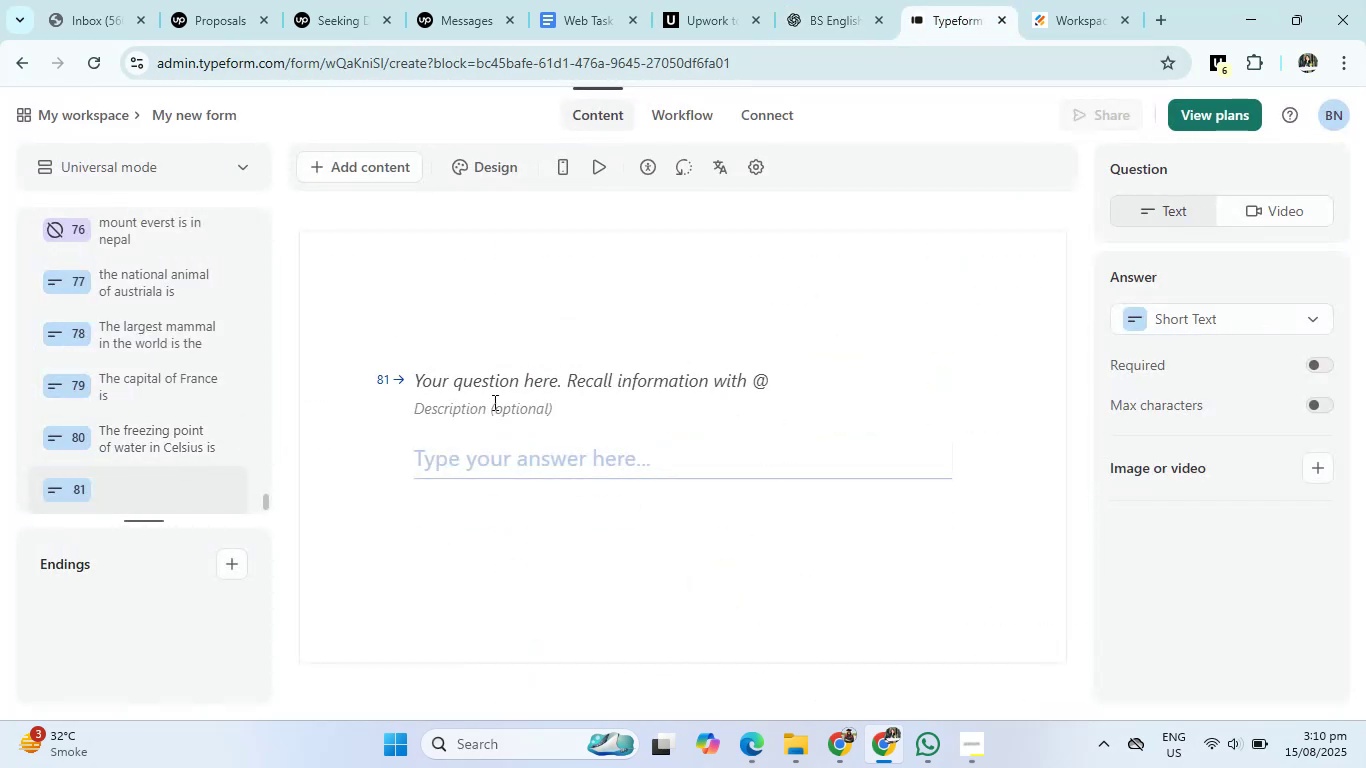 
left_click([485, 384])
 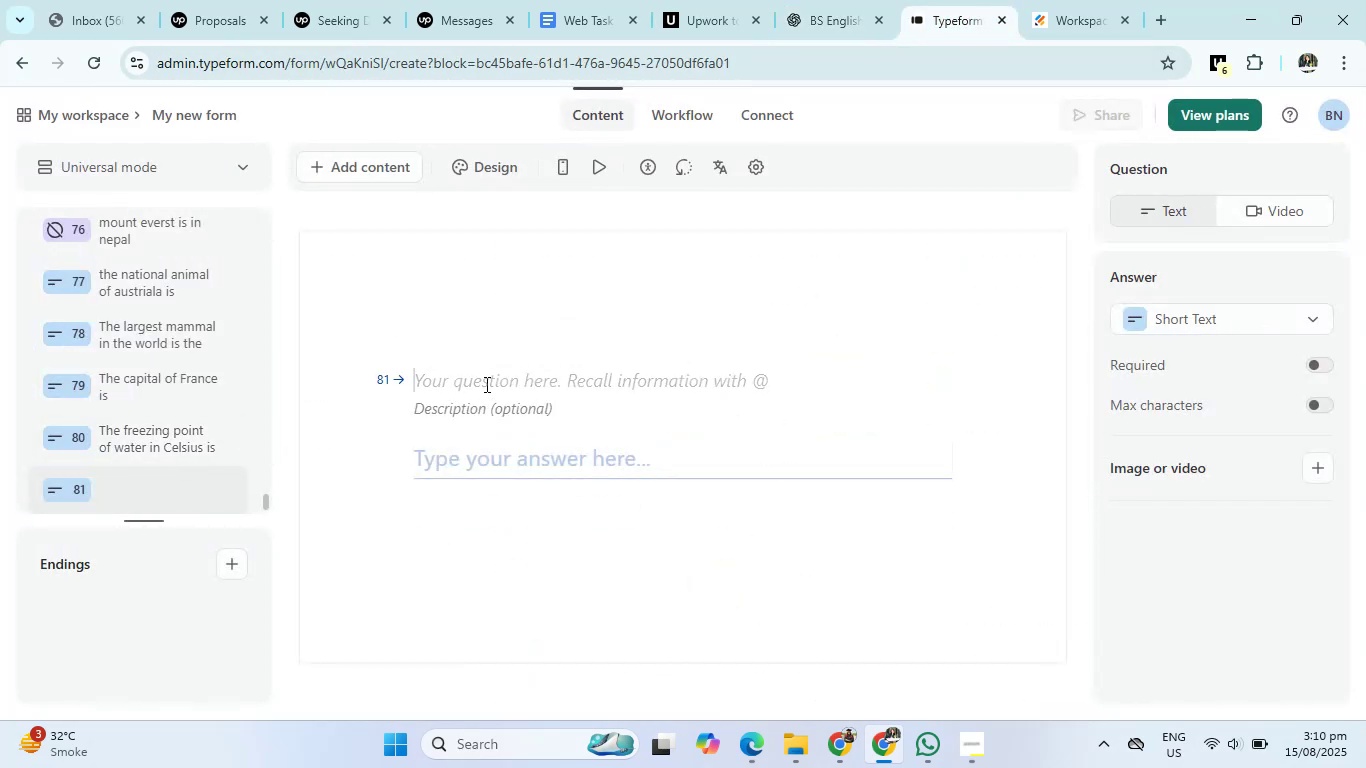 
right_click([485, 384])
 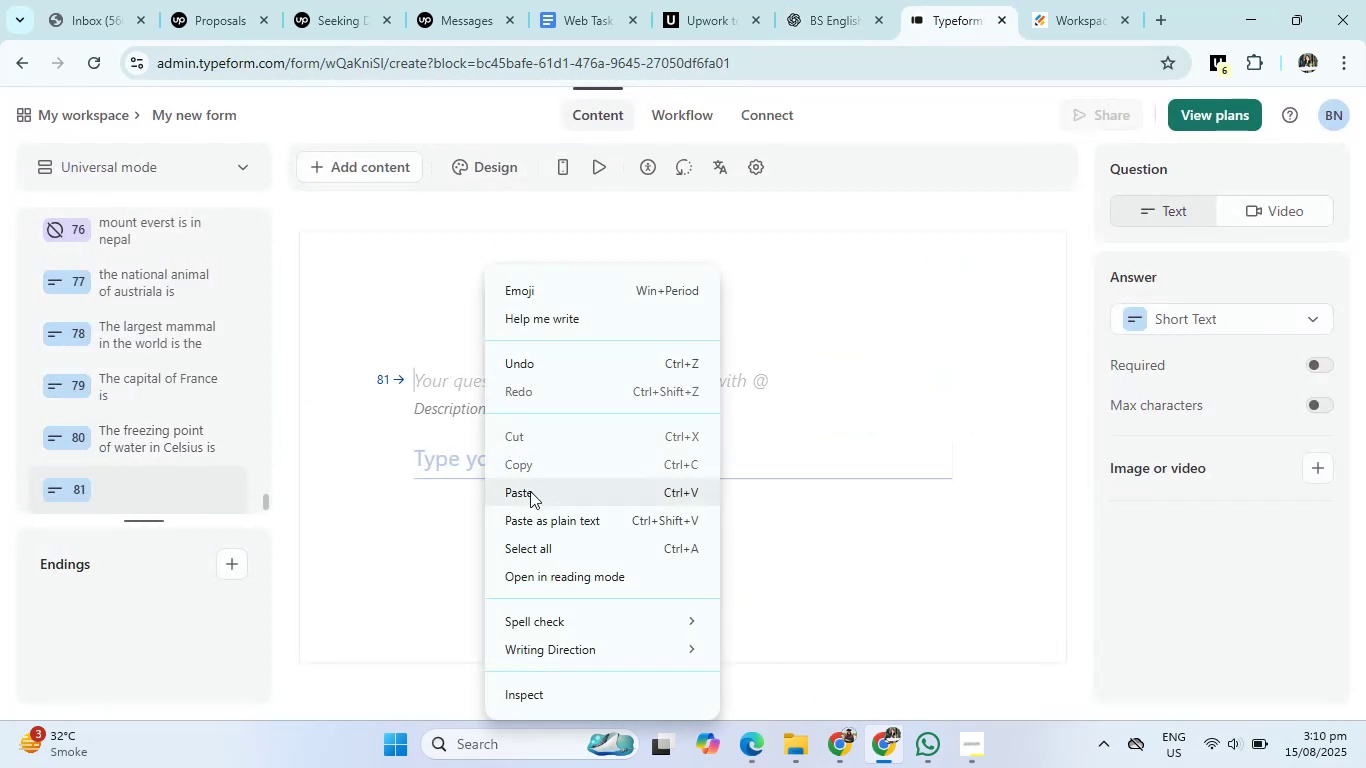 
left_click([531, 496])
 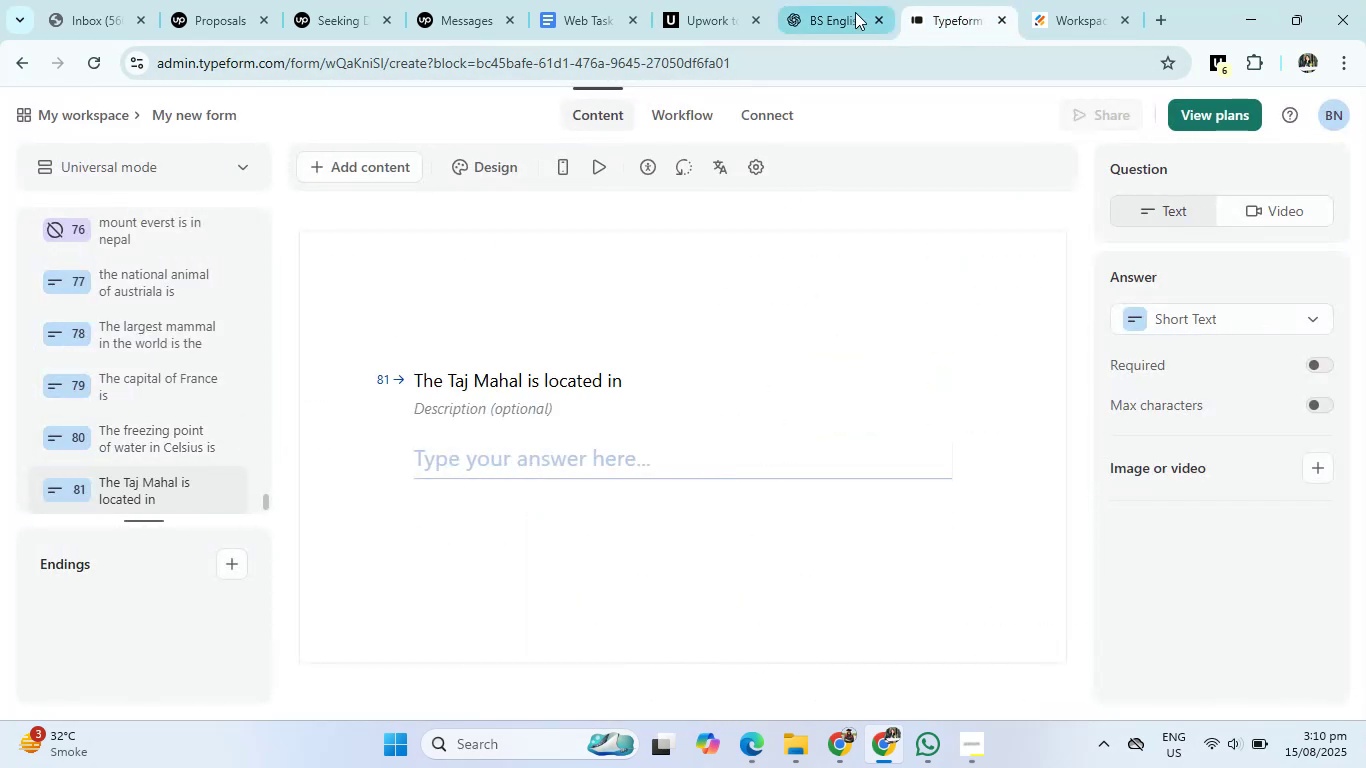 
left_click([854, 8])
 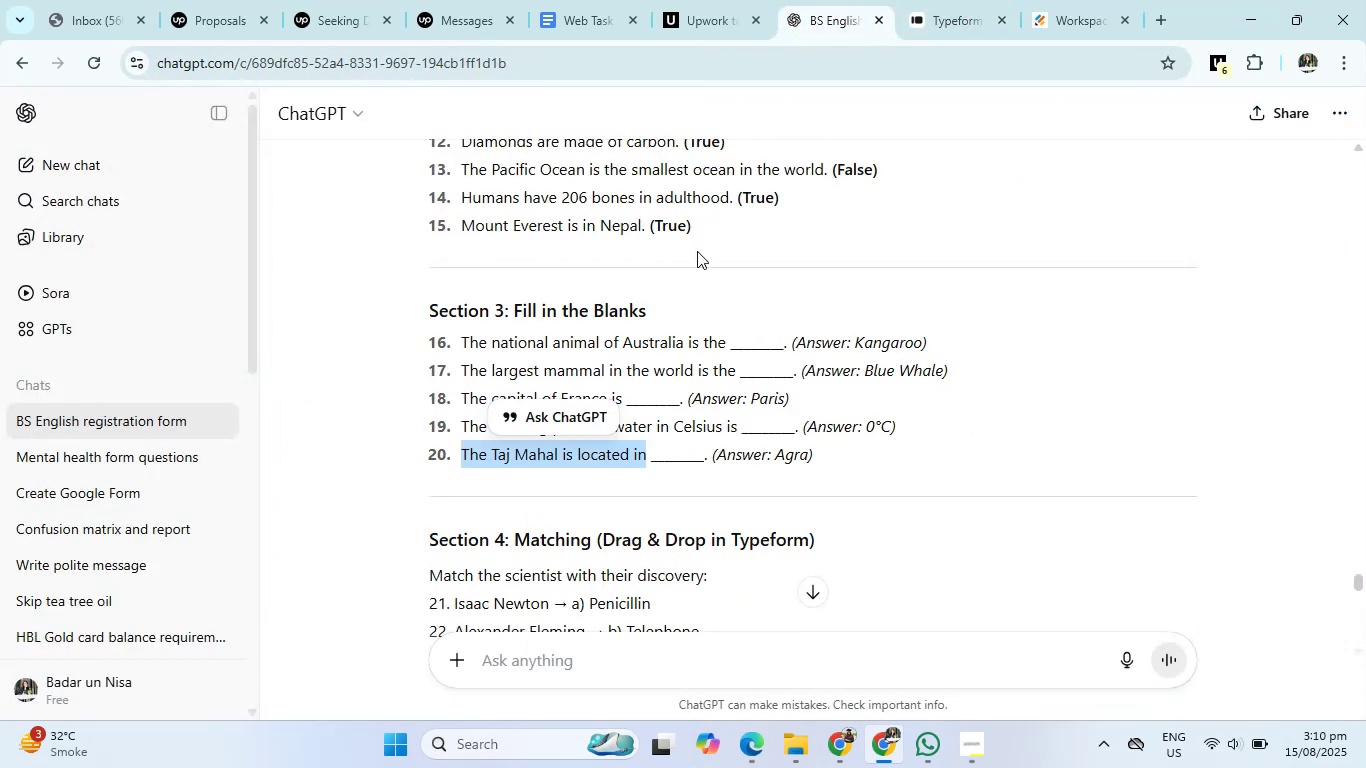 
scroll: coordinate [709, 462], scroll_direction: down, amount: 2.0
 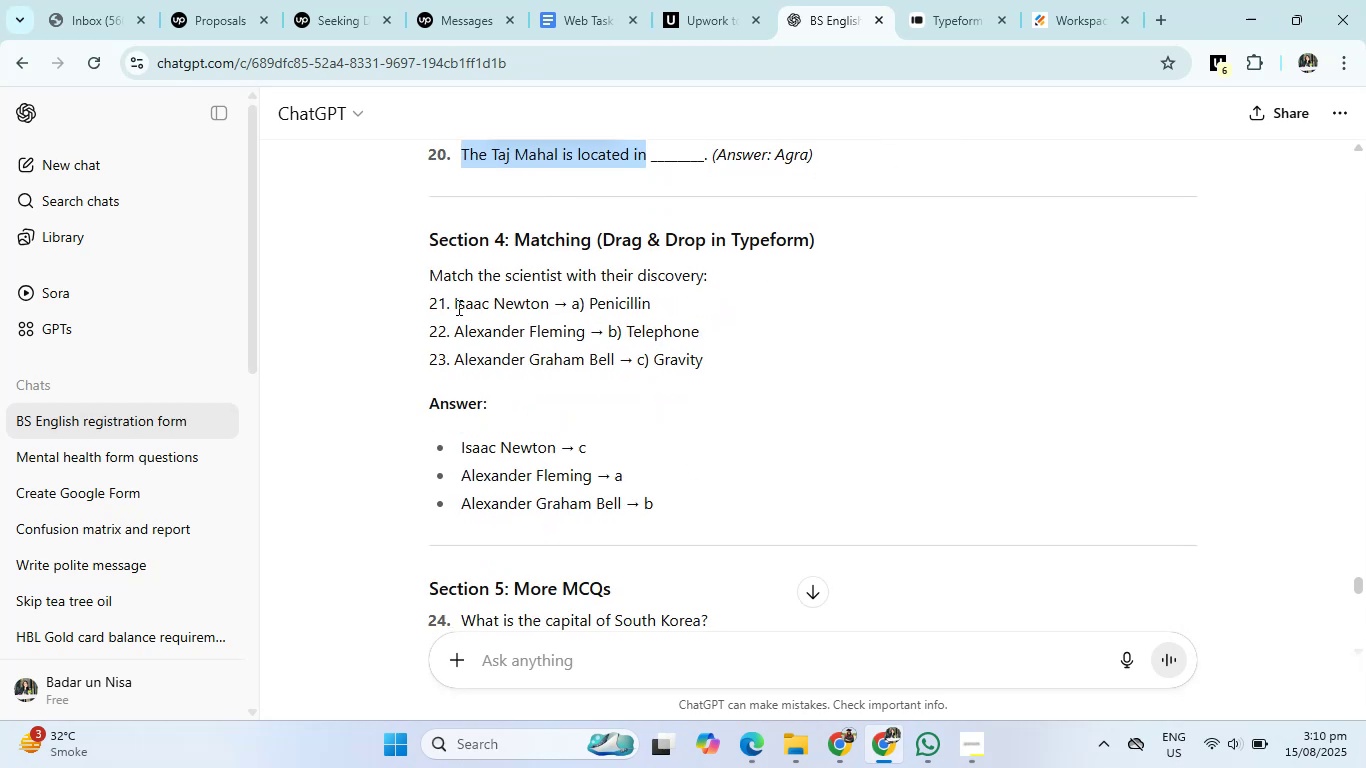 
wait(6.98)
 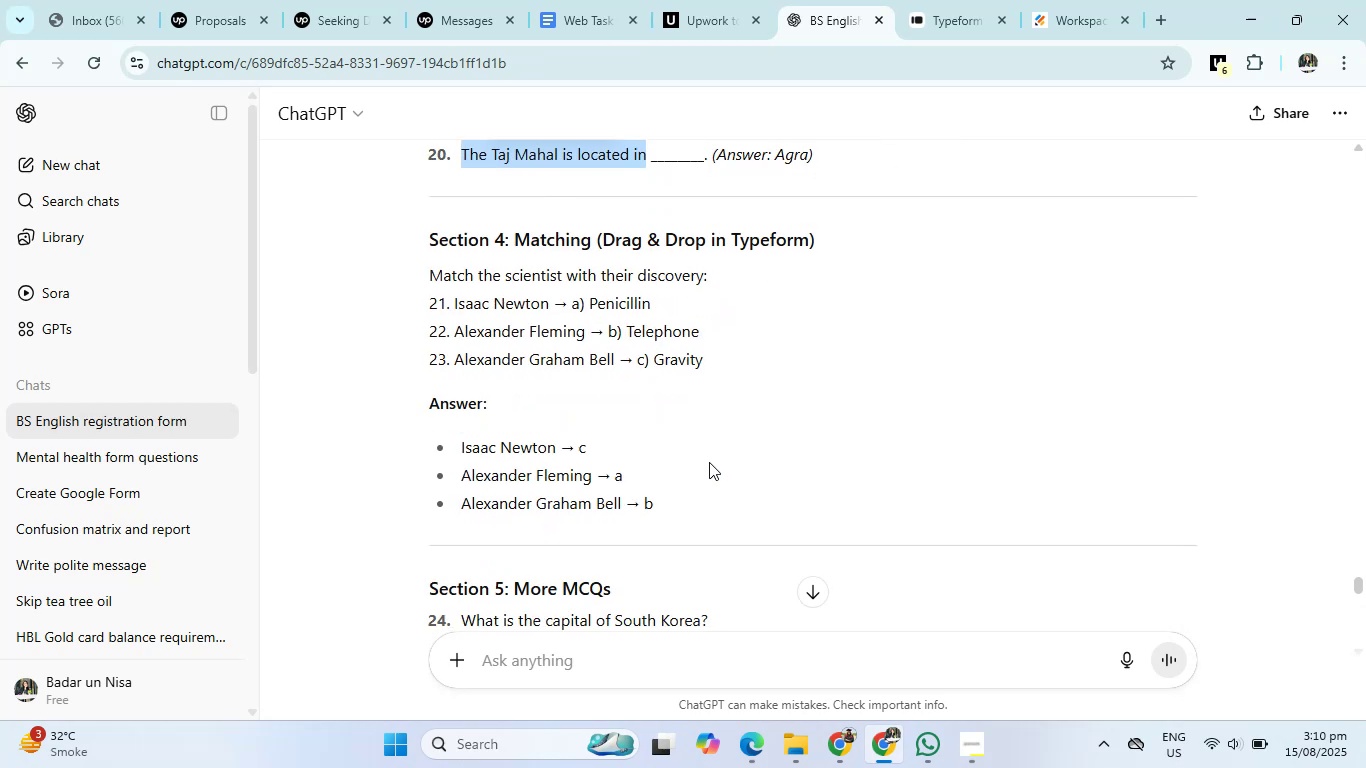 
left_click_drag(start_coordinate=[431, 279], to_coordinate=[756, 278])
 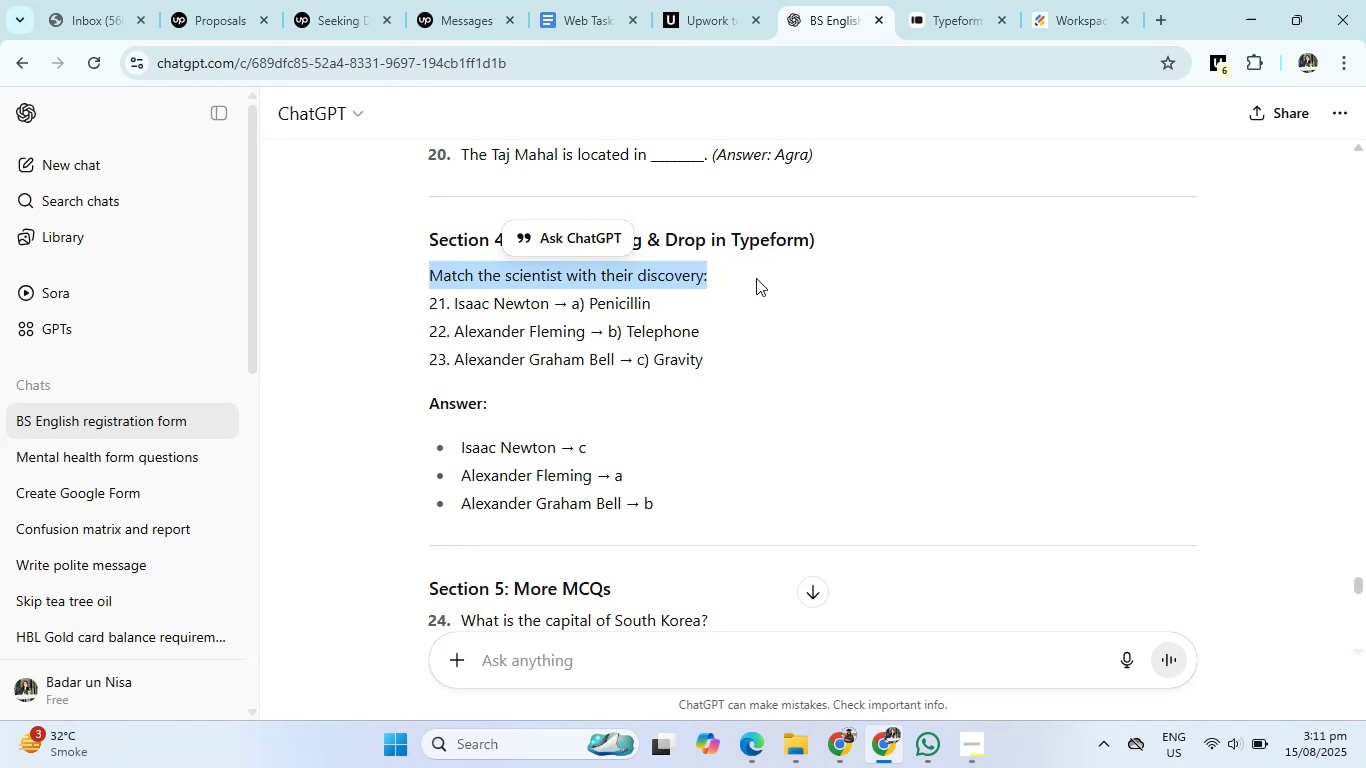 
wait(10.34)
 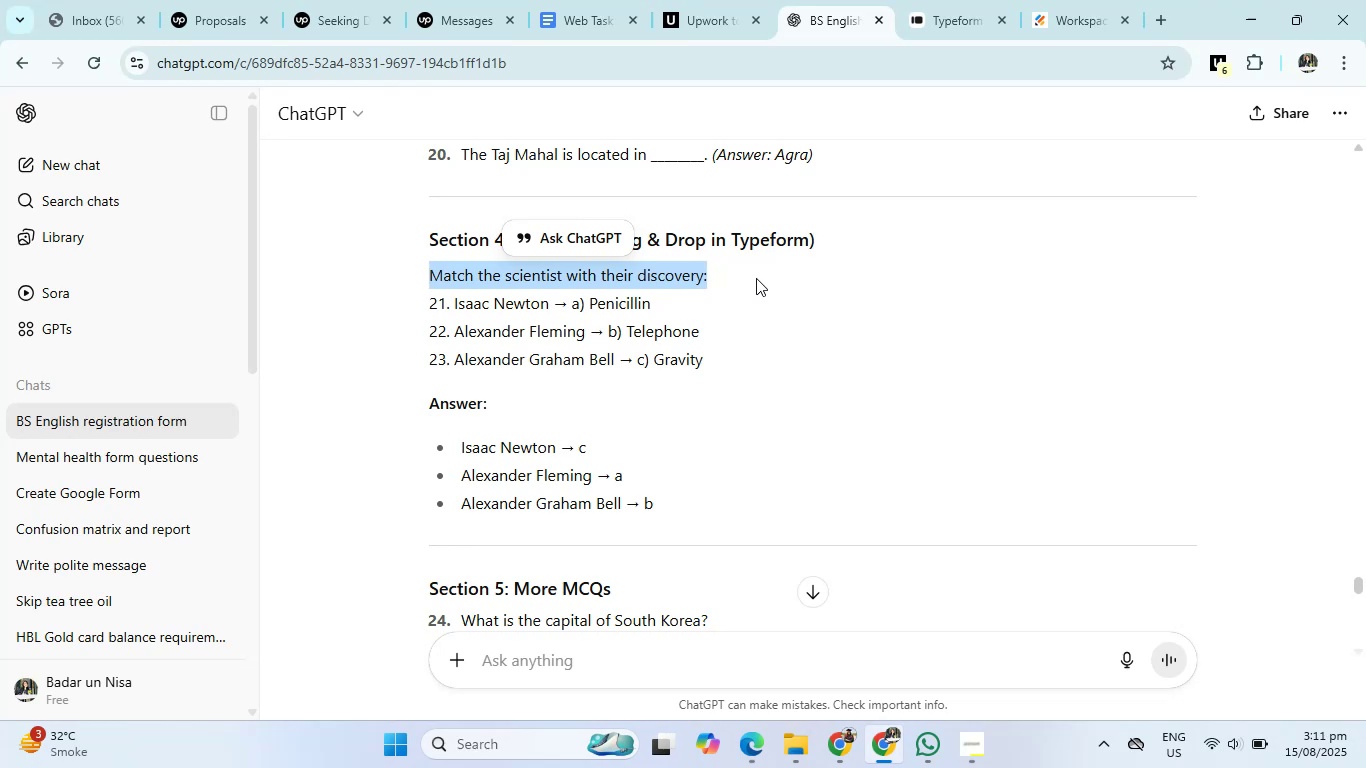 
left_click_drag(start_coordinate=[458, 439], to_coordinate=[556, 445])
 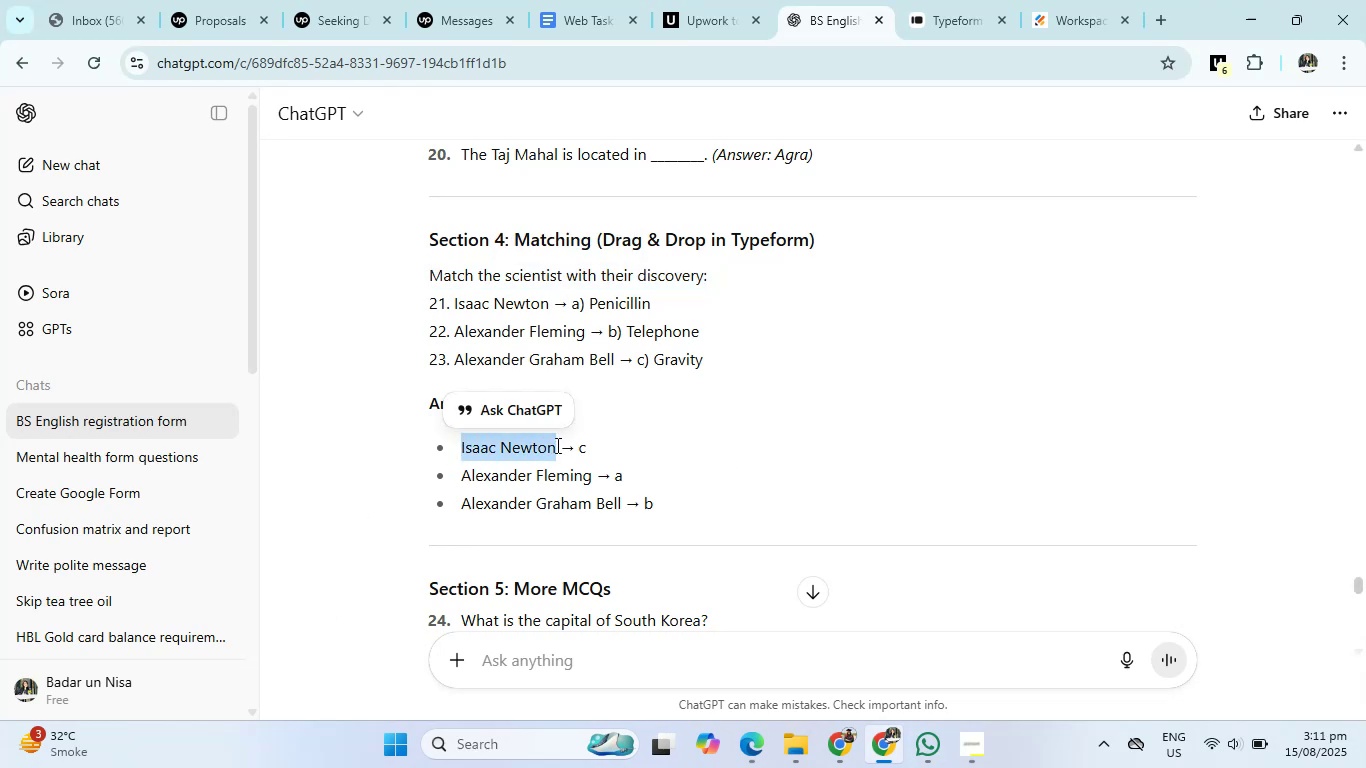 
key(Control+C)
 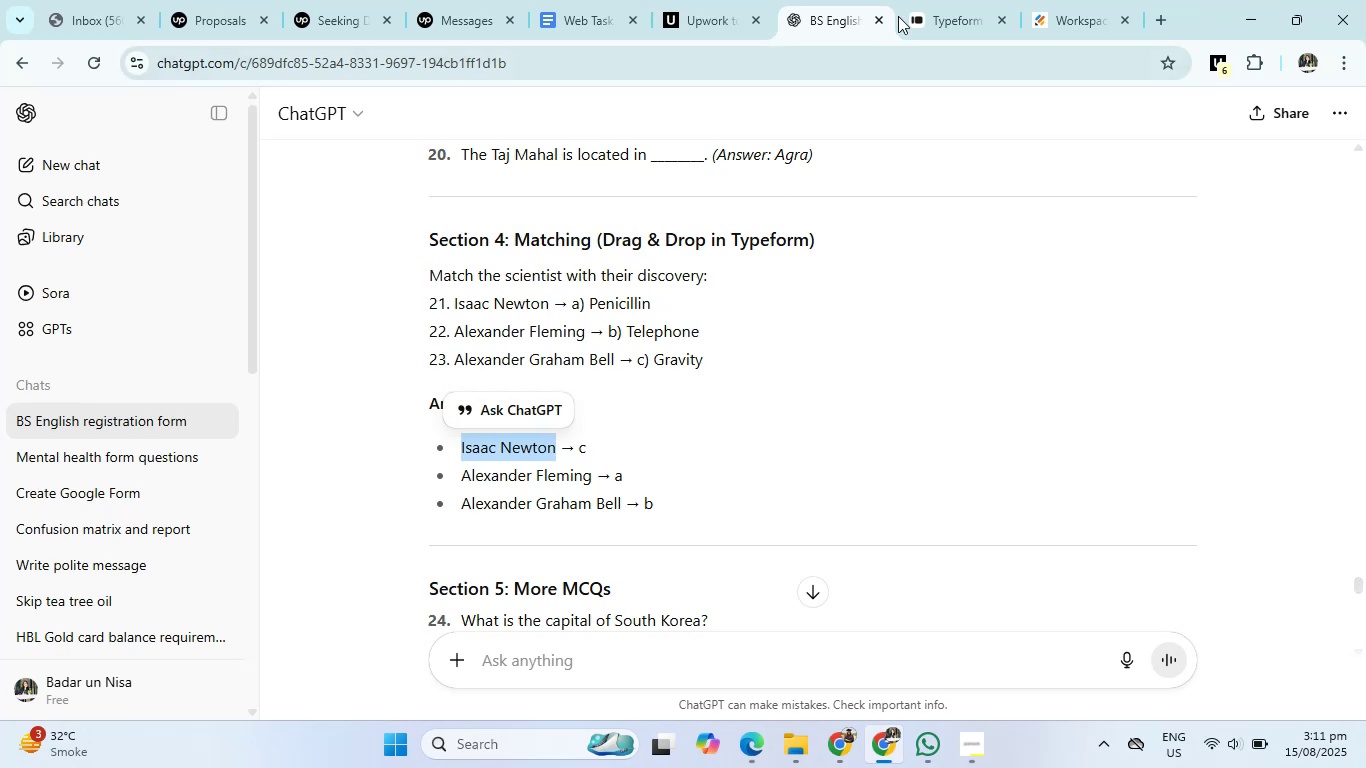 
left_click([917, 0])
 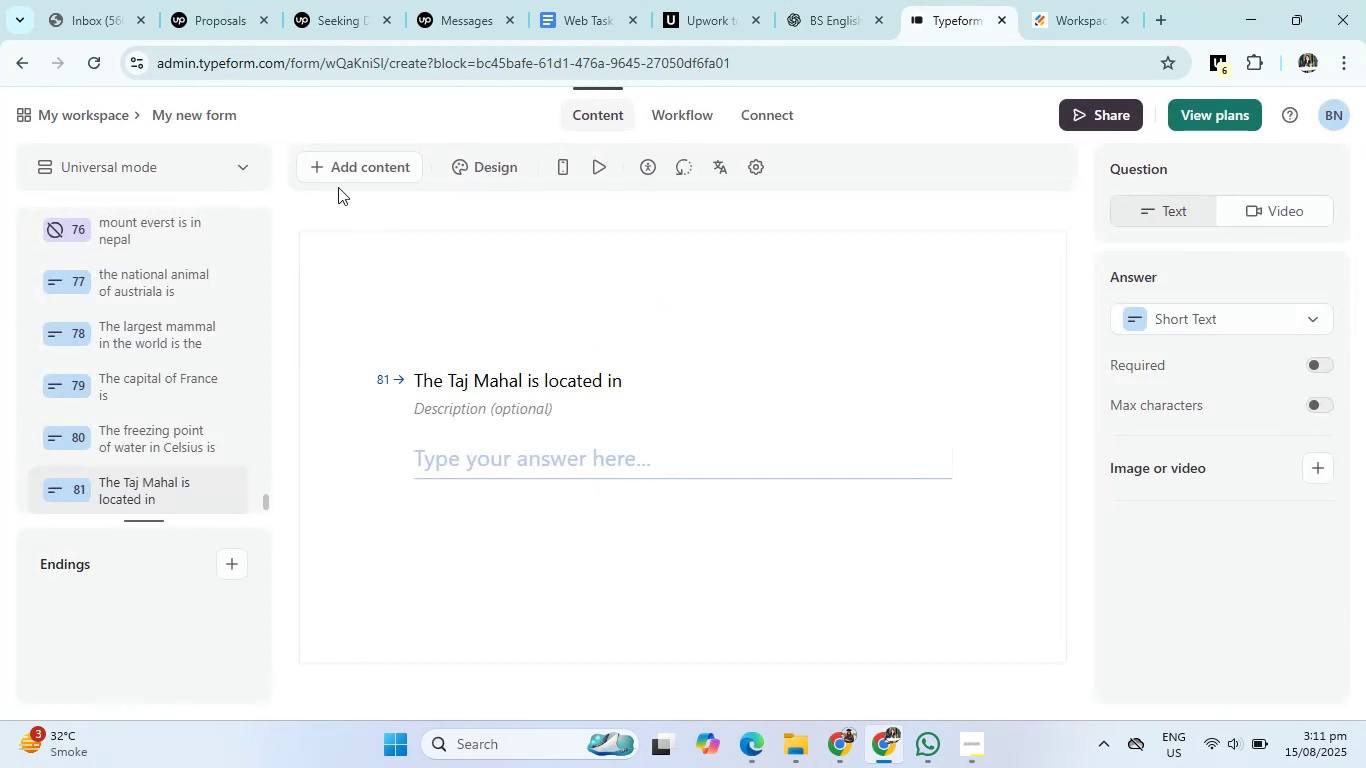 
left_click([339, 168])
 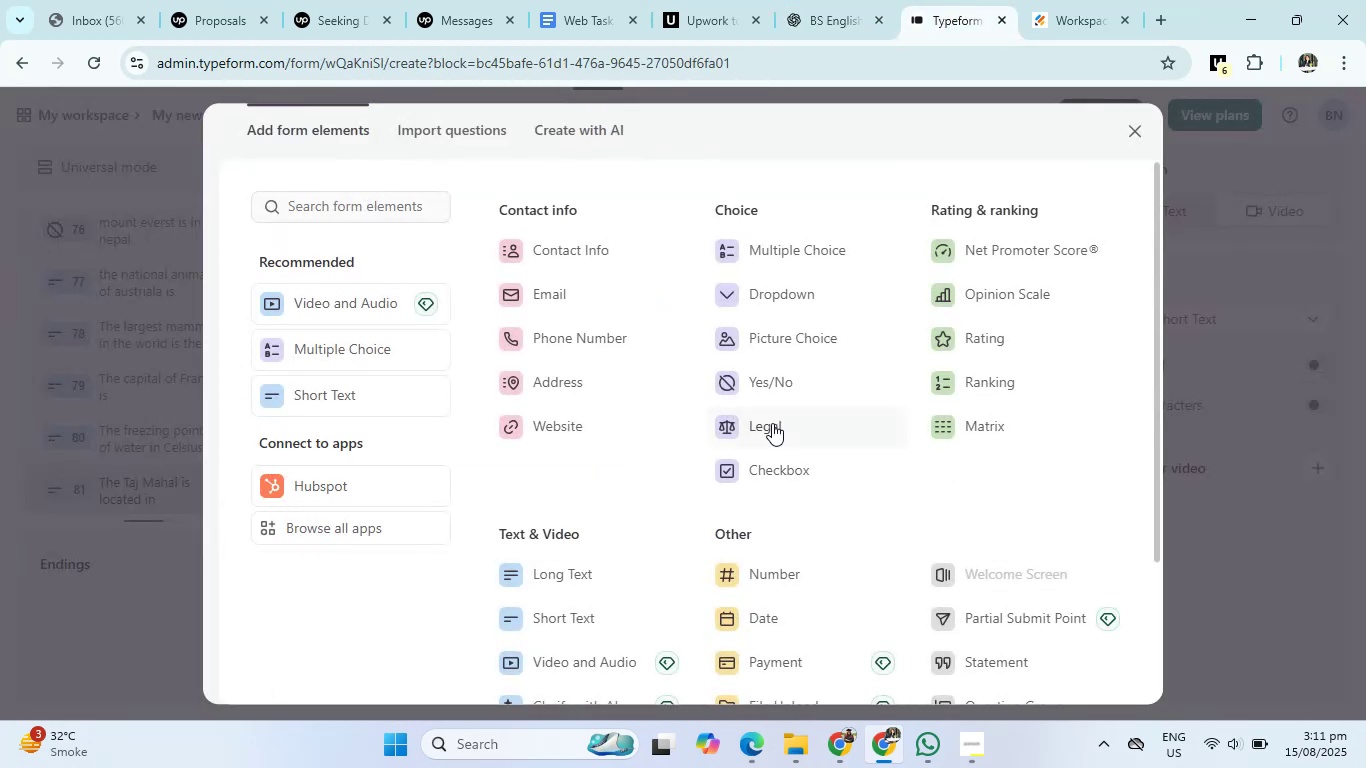 
left_click([781, 380])
 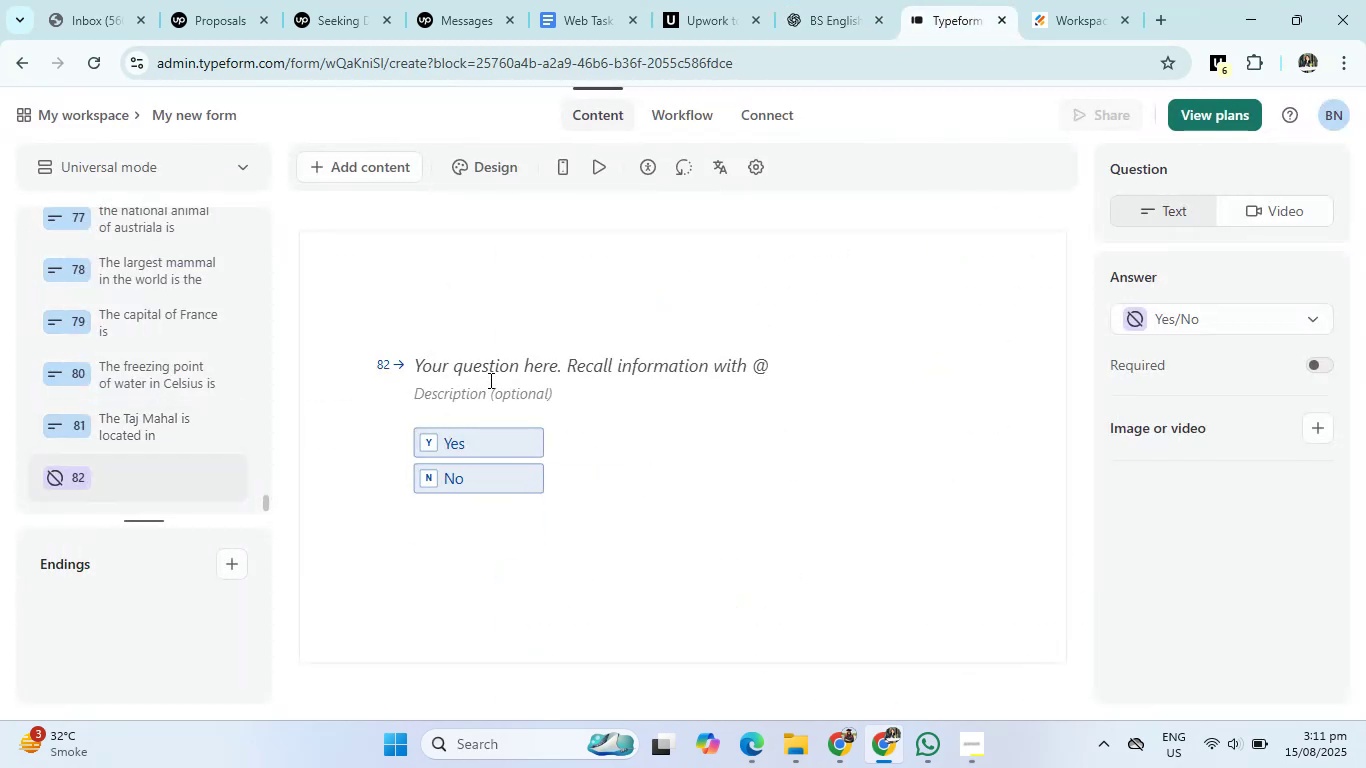 
left_click([490, 367])
 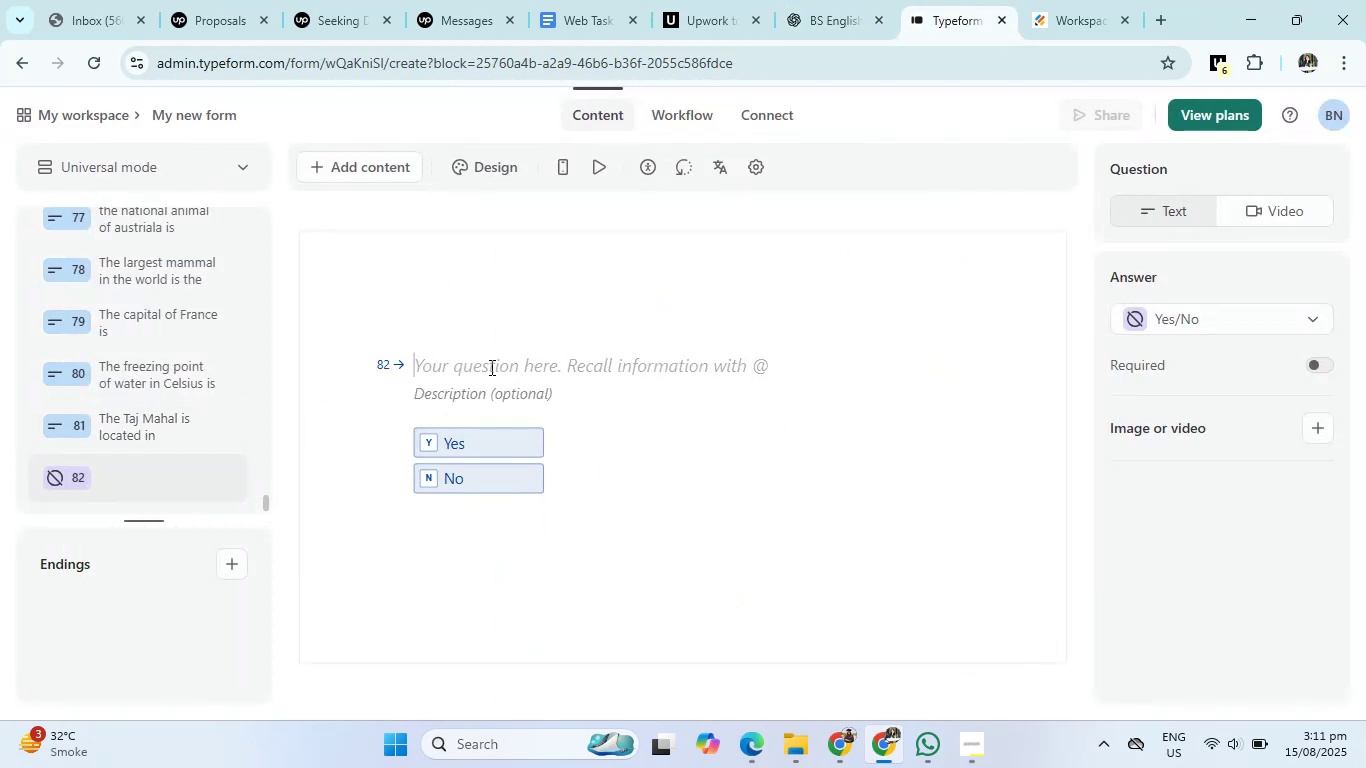 
key(Control+V)
 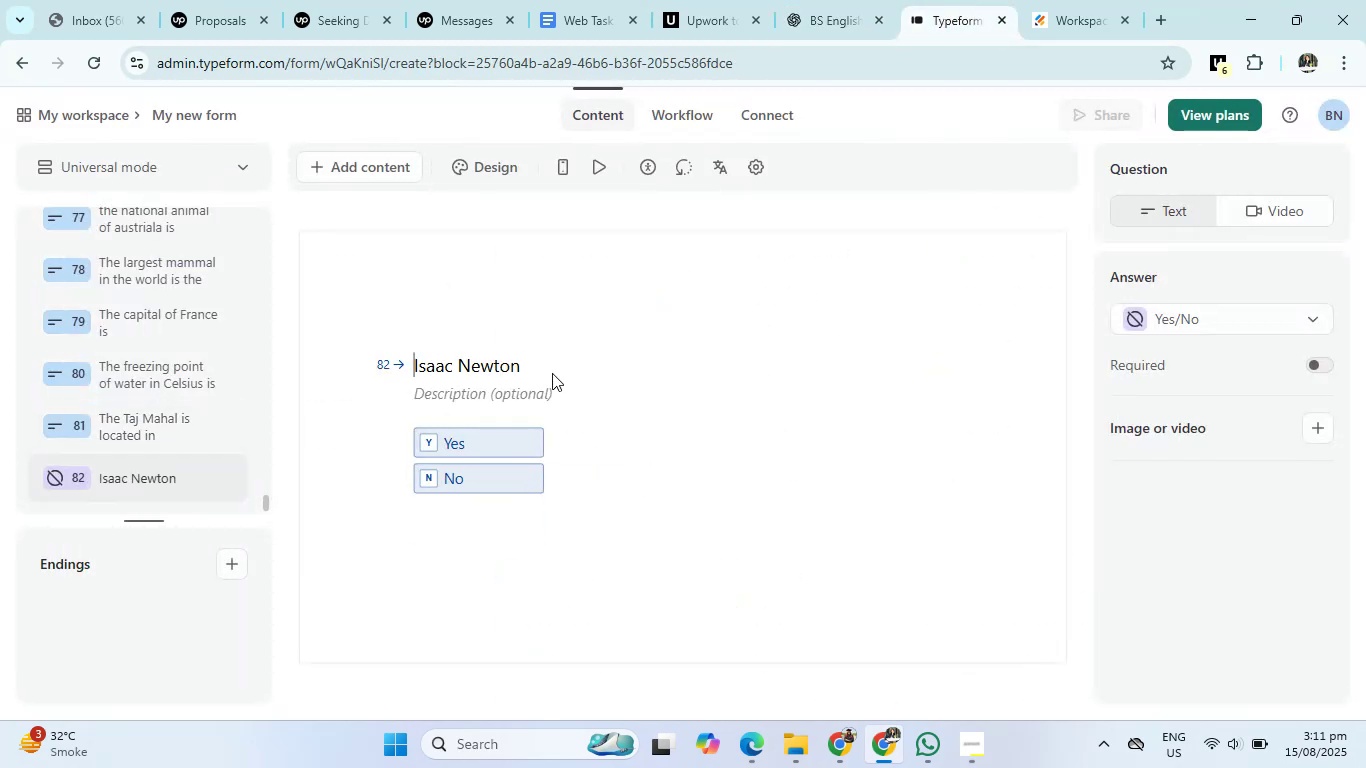 
left_click([542, 362])
 